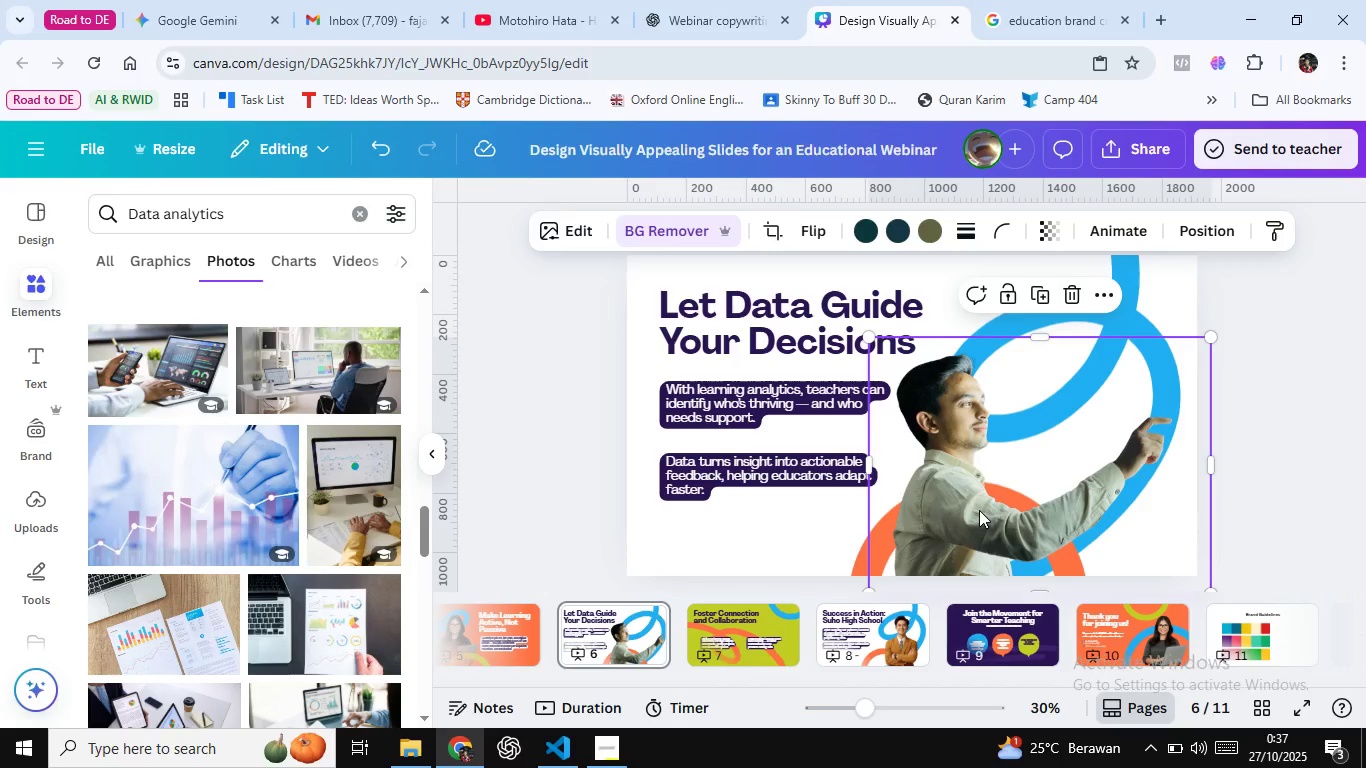 
key(Delete)
 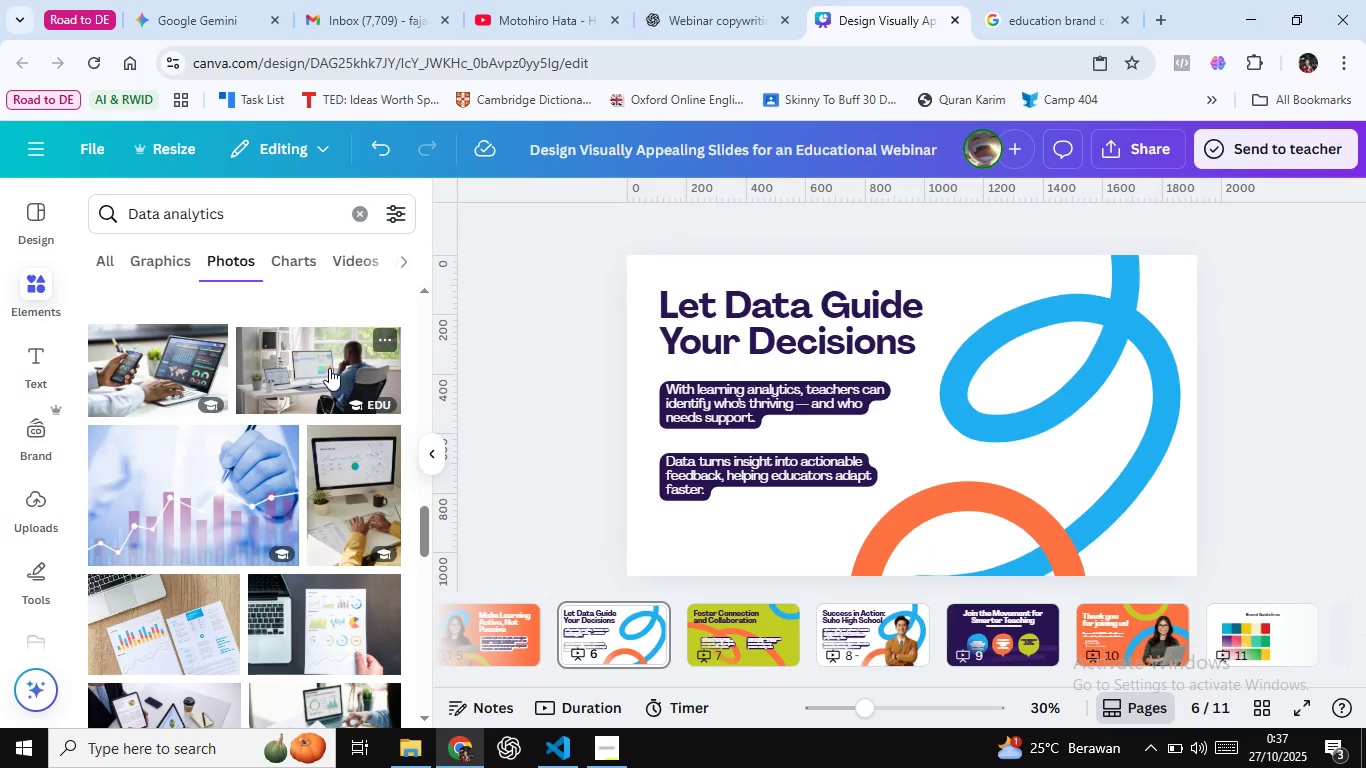 
left_click([329, 368])
 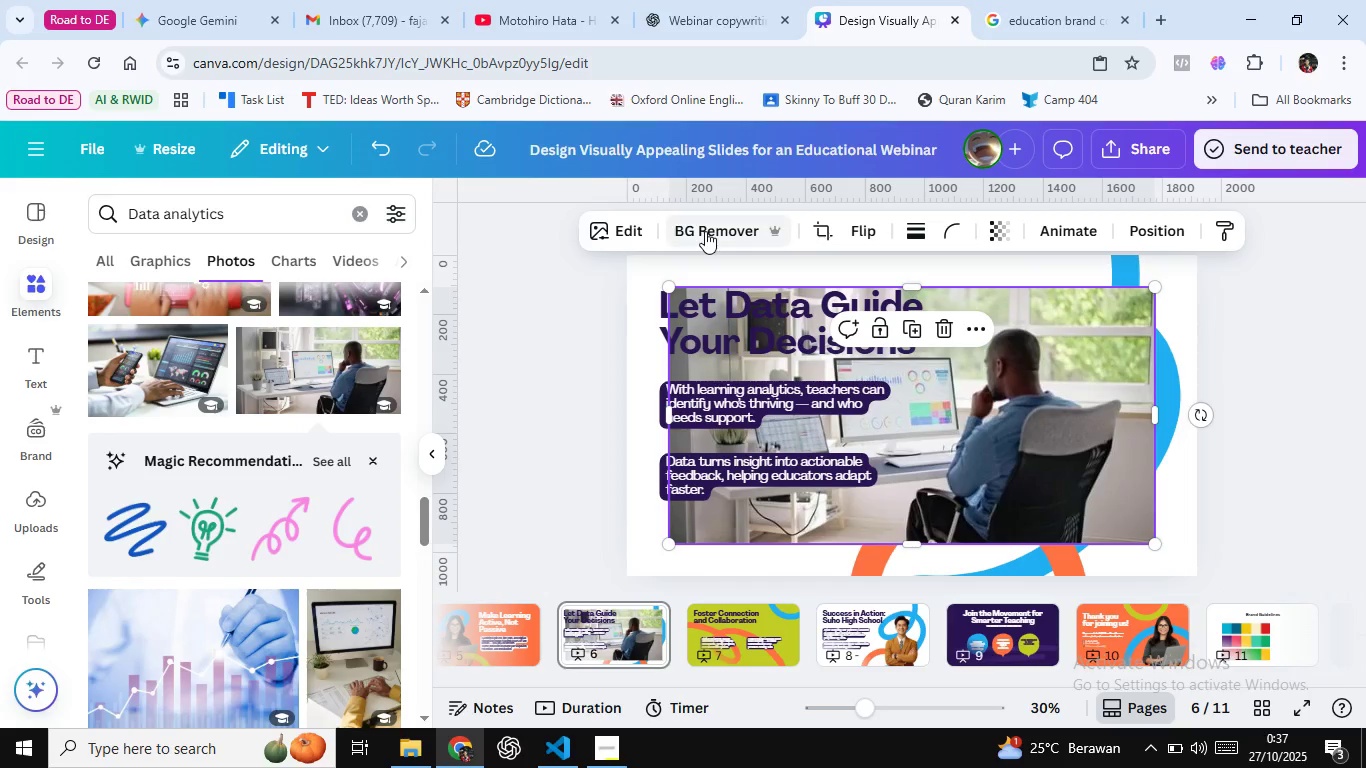 
left_click([705, 231])
 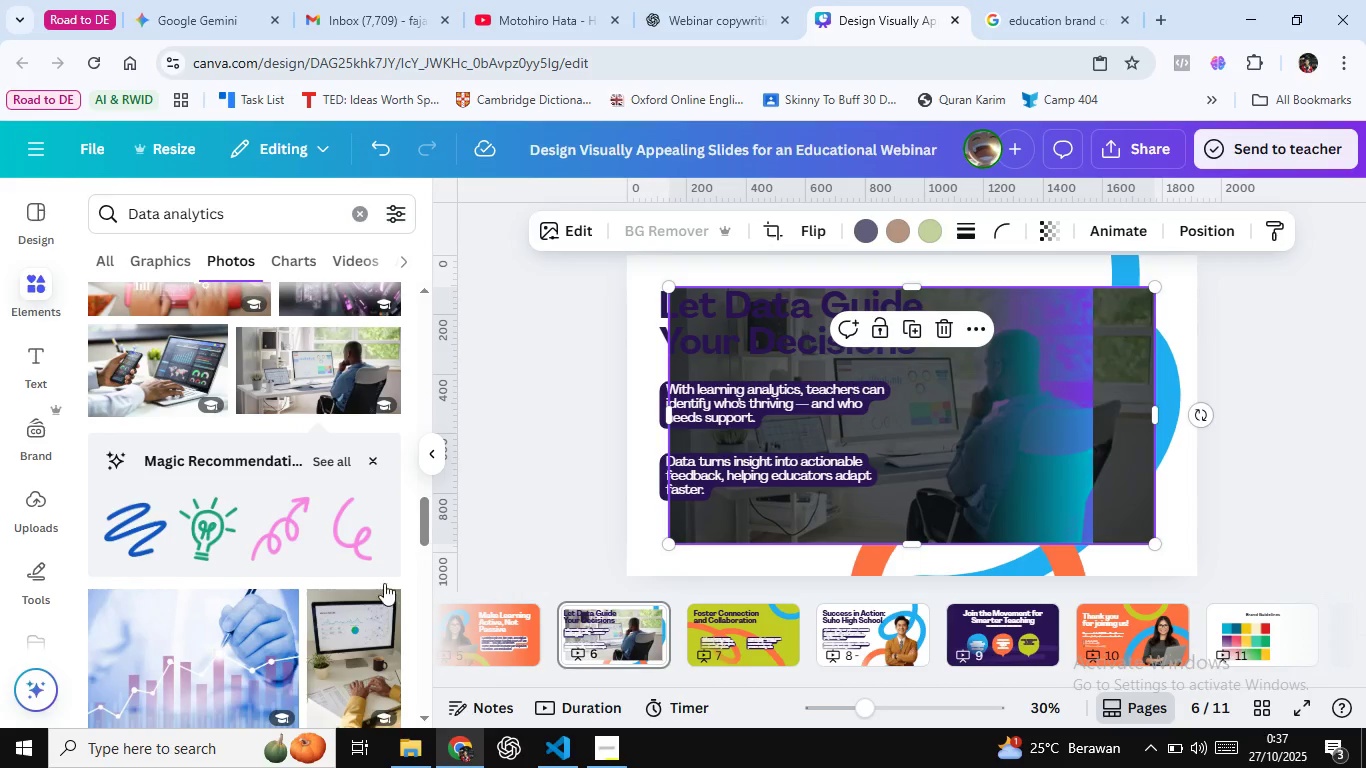 
scroll: coordinate [299, 543], scroll_direction: down, amount: 5.0
 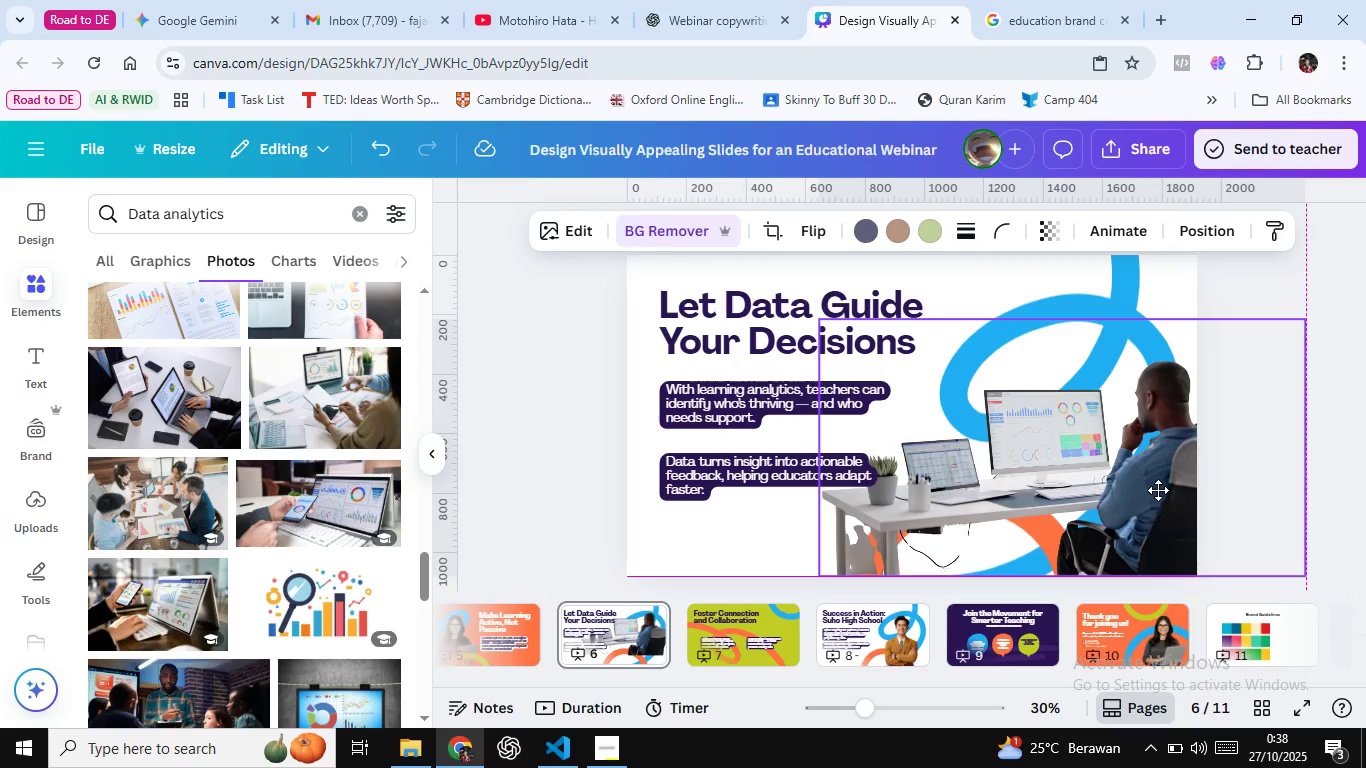 
wait(21.99)
 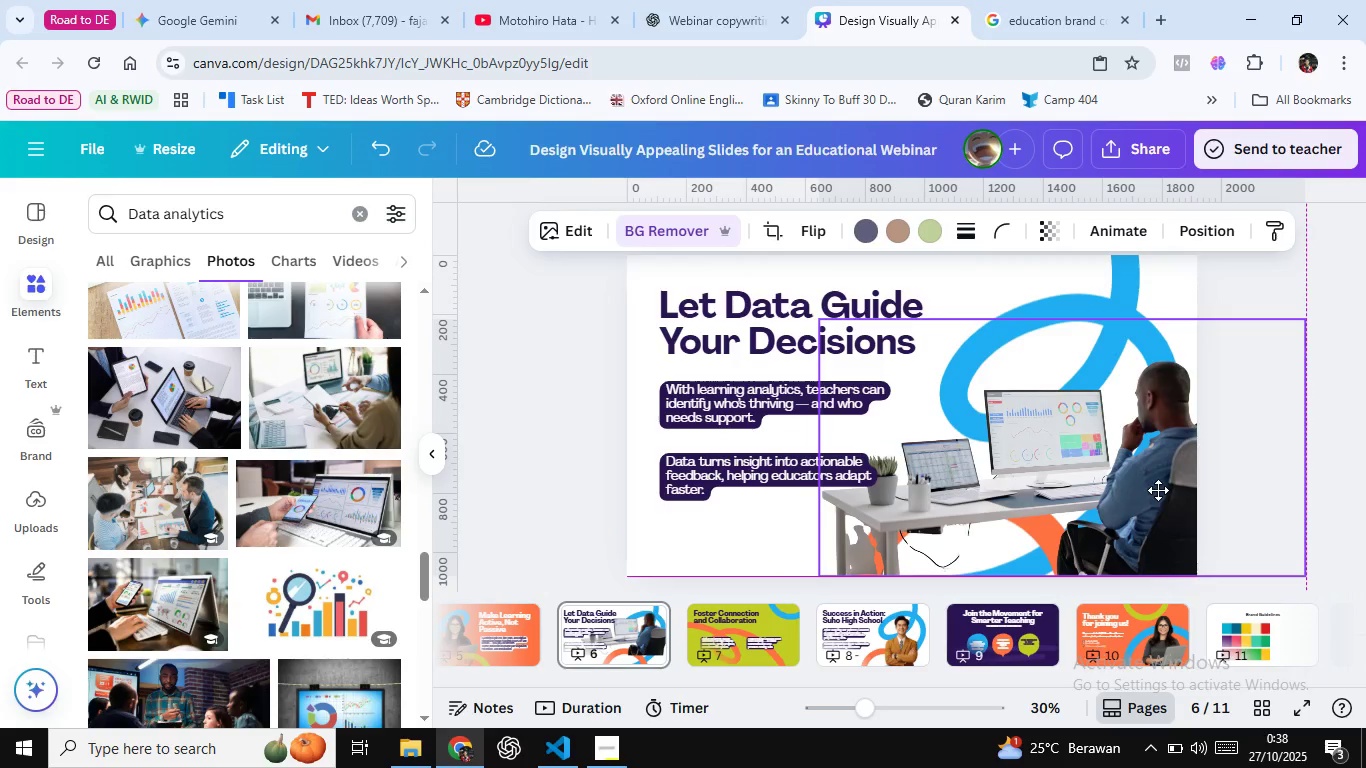 
scroll: coordinate [363, 546], scroll_direction: down, amount: 5.0
 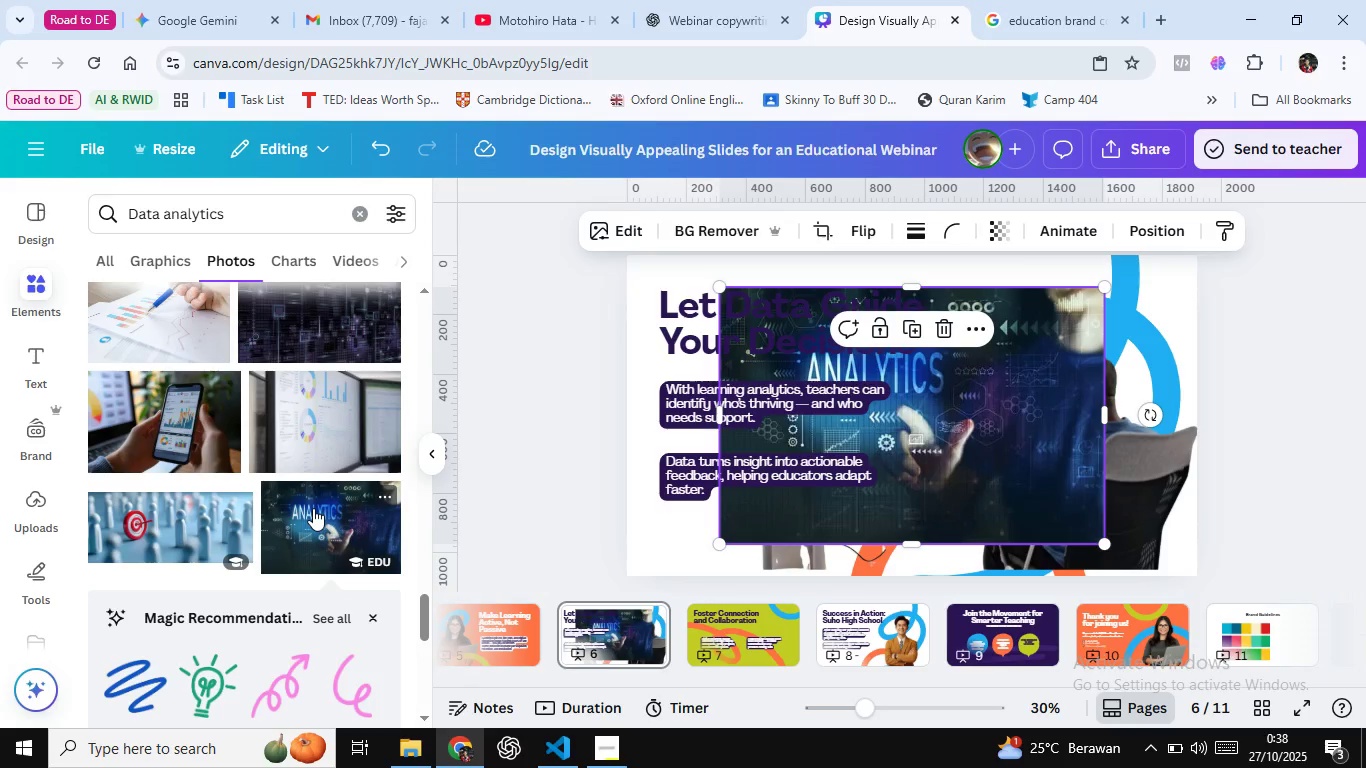 
key(Control+ControlLeft)
 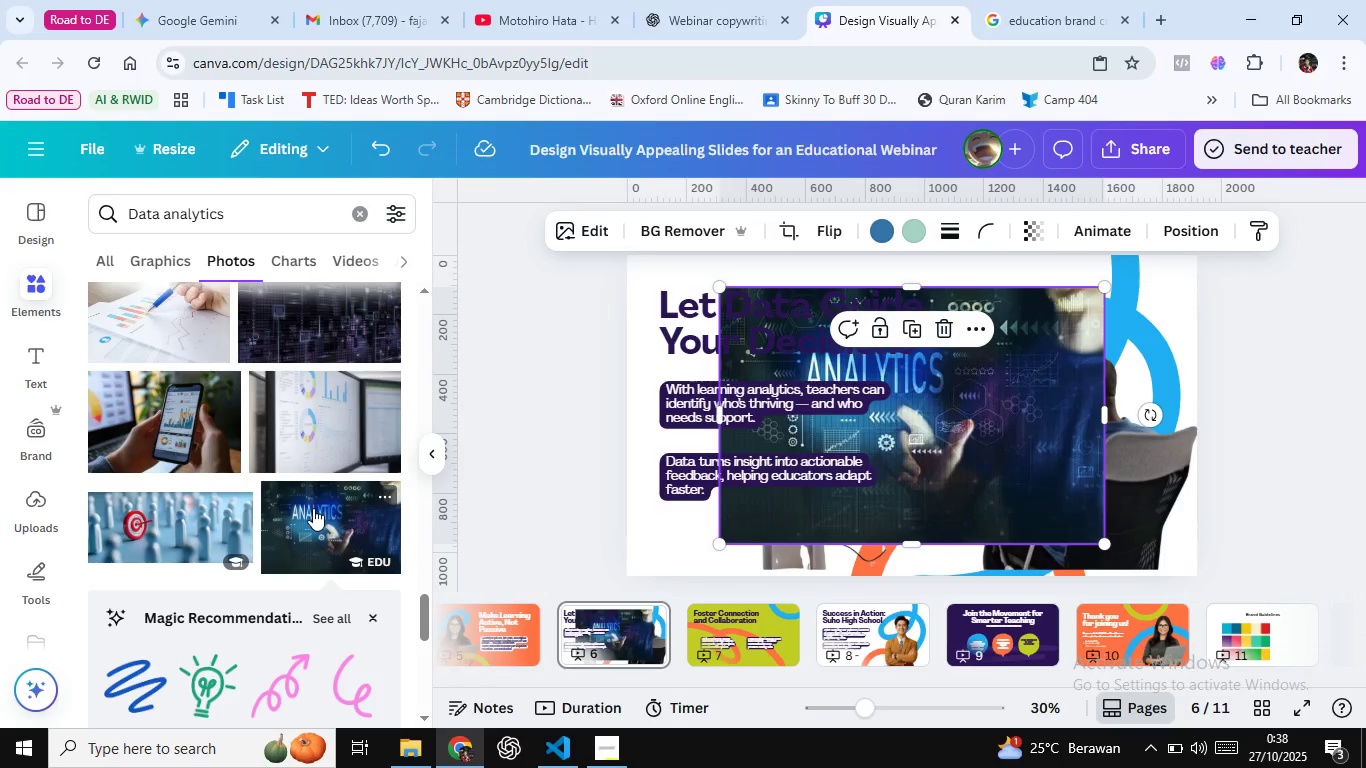 
key(Control+Z)
 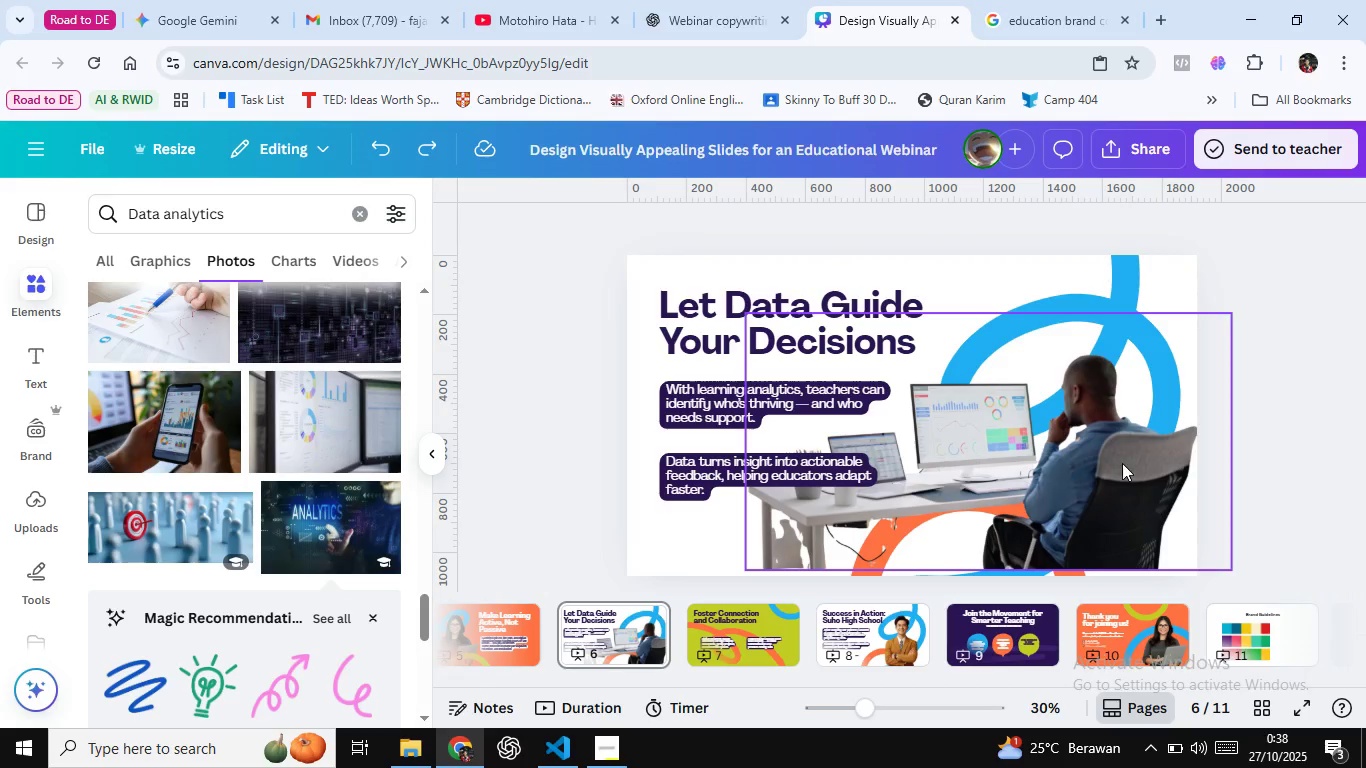 
left_click([1123, 462])
 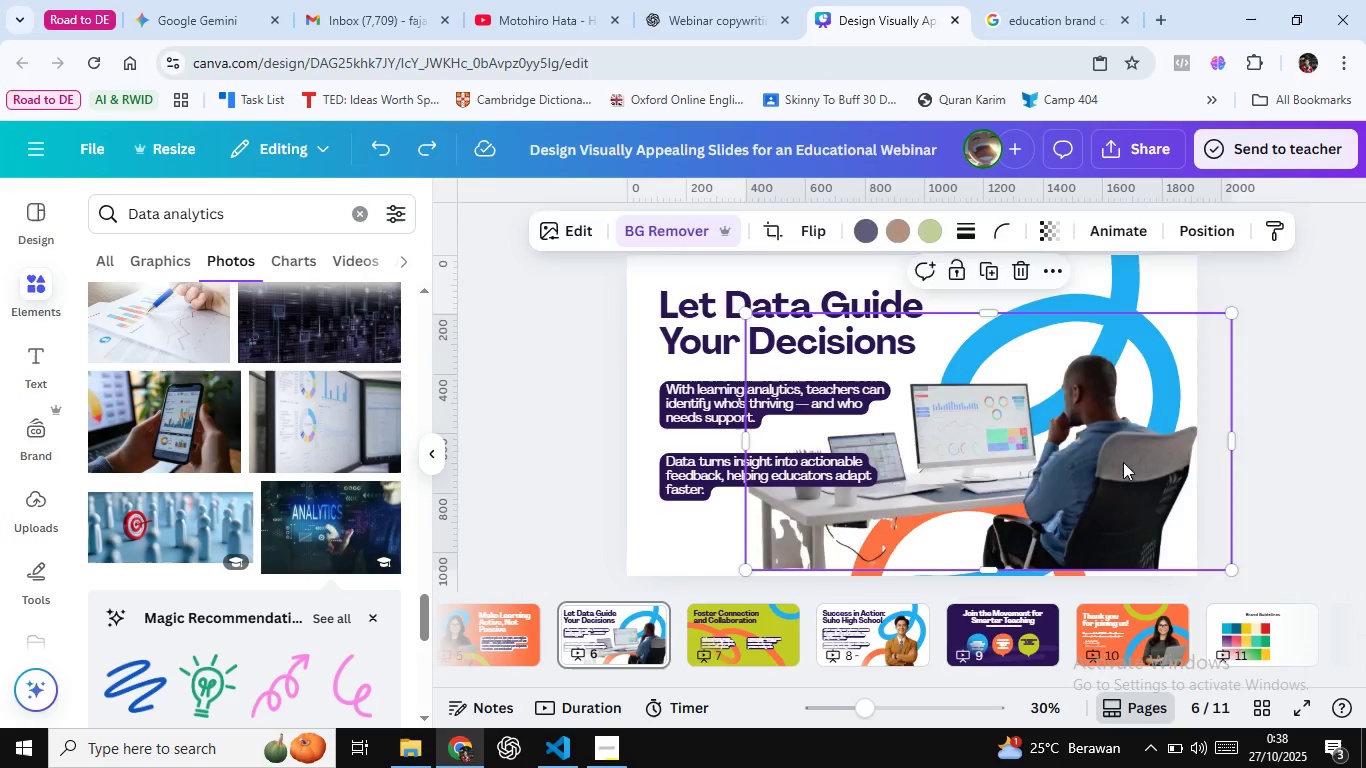 
key(Delete)
 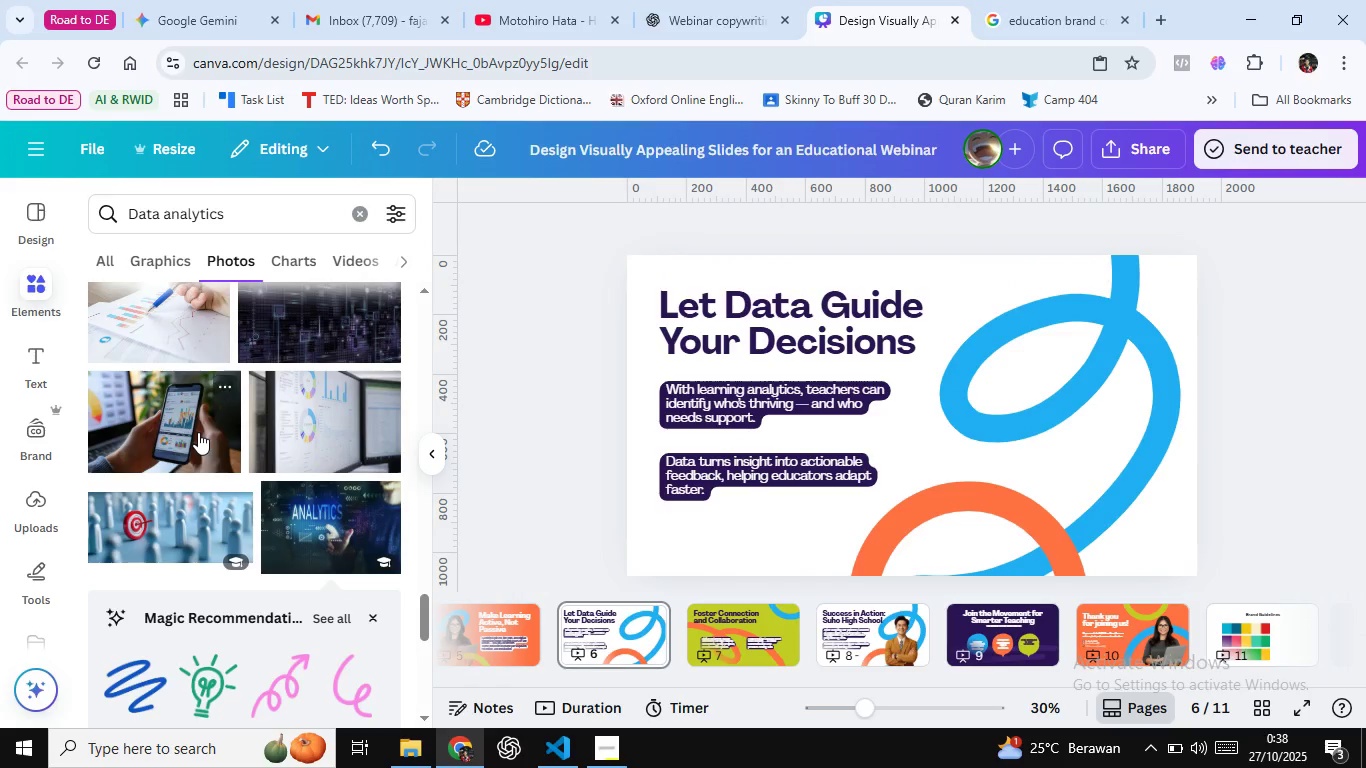 
left_click([198, 432])
 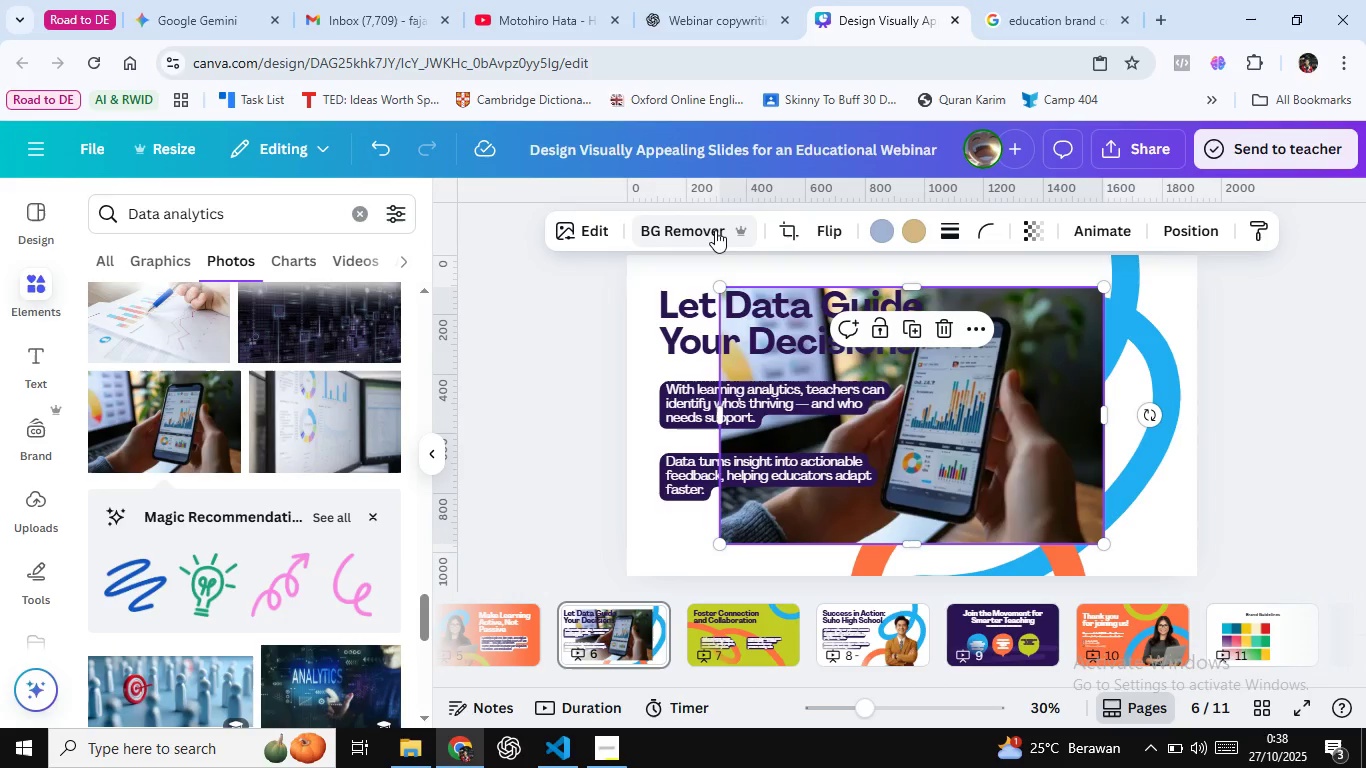 
left_click([715, 230])
 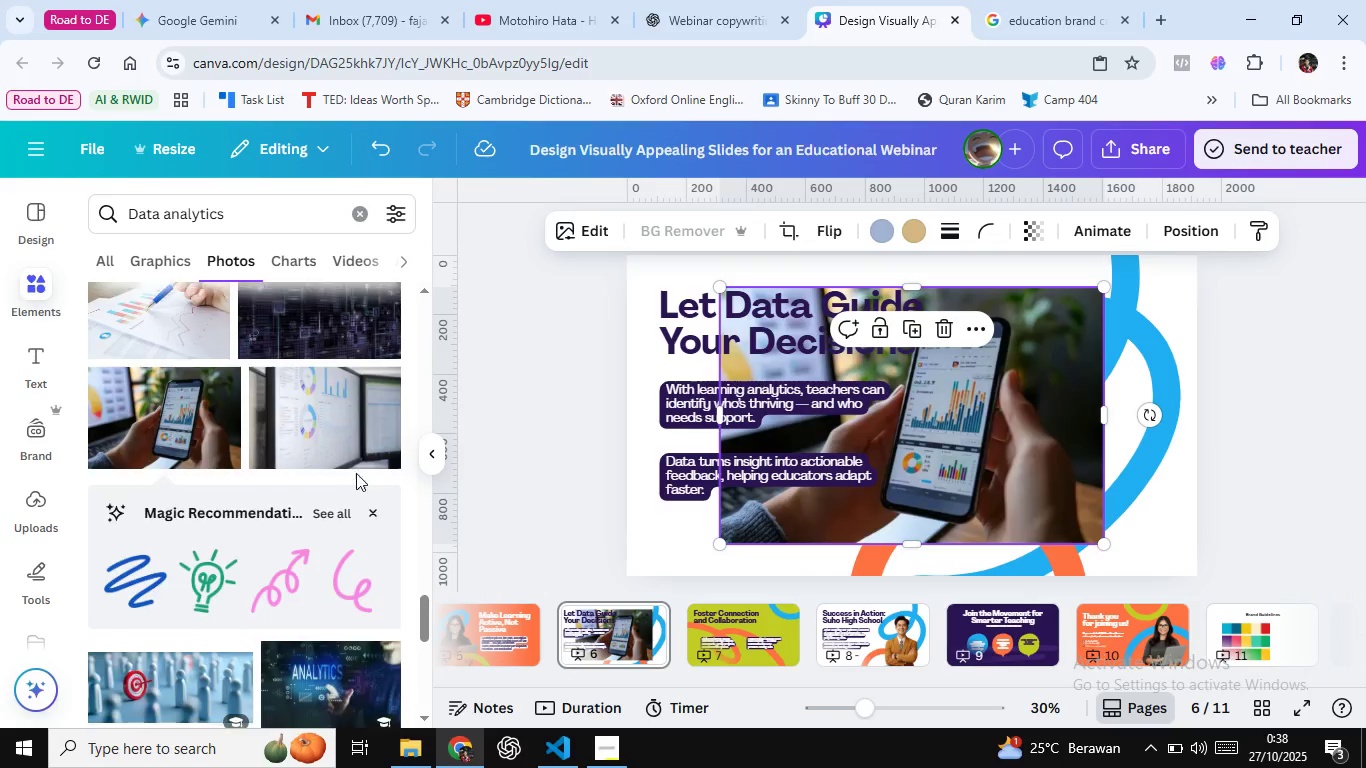 
scroll: coordinate [356, 473], scroll_direction: down, amount: 6.0
 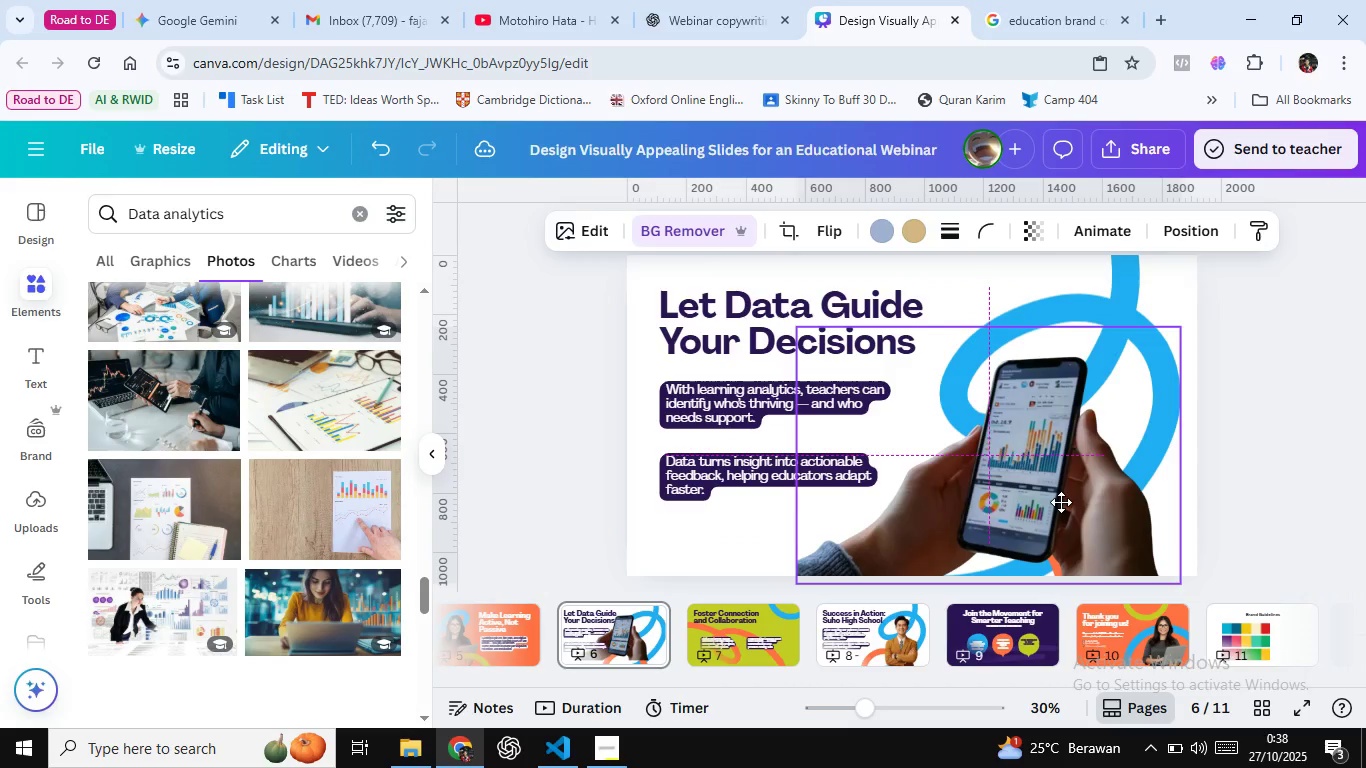 
wait(6.77)
 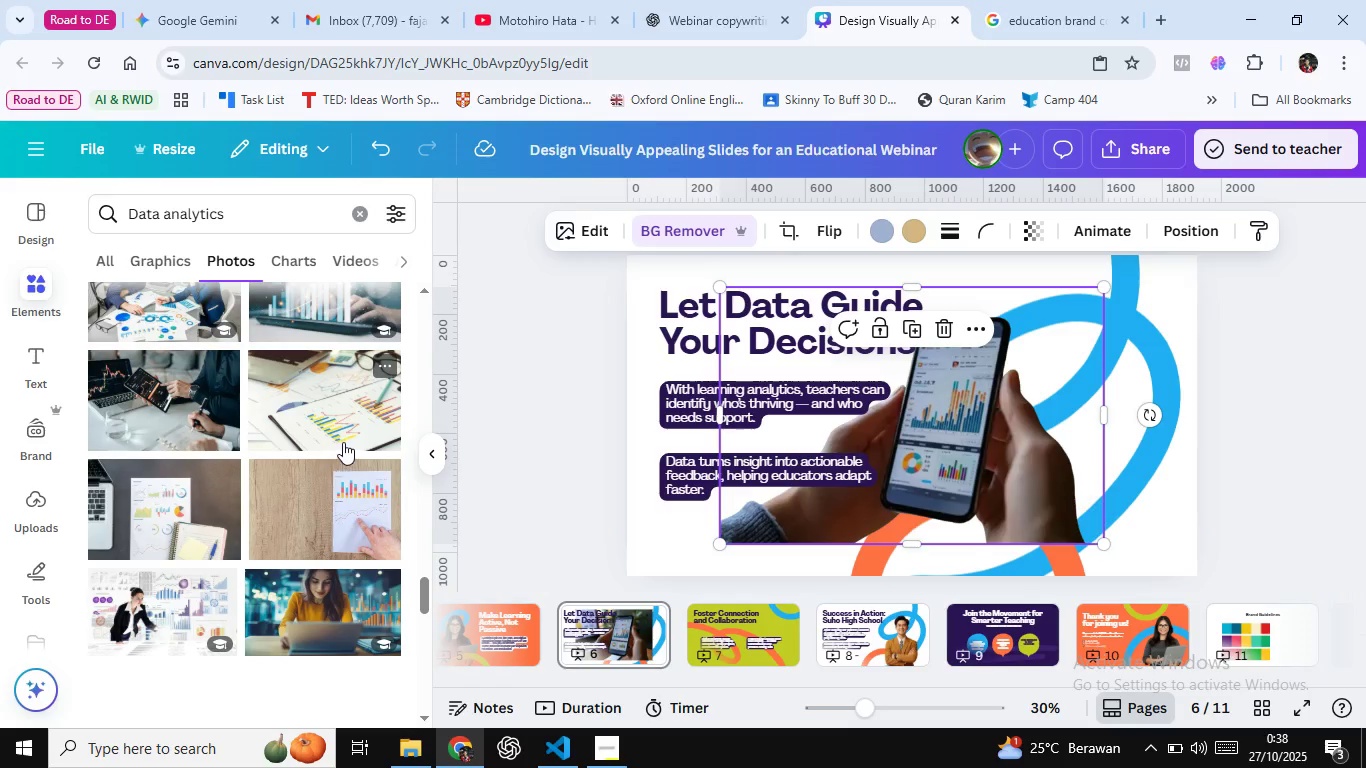 
left_click([1301, 469])
 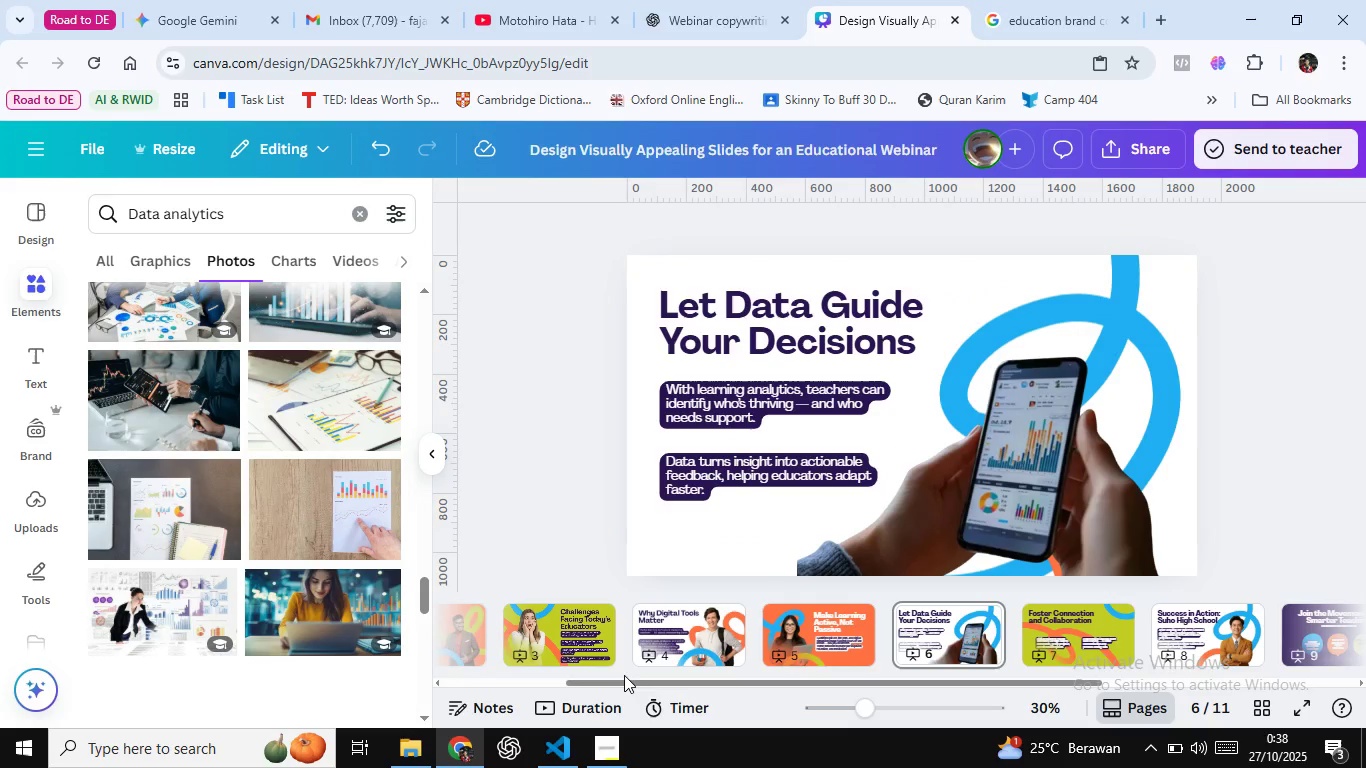 
right_click([1021, 500])
 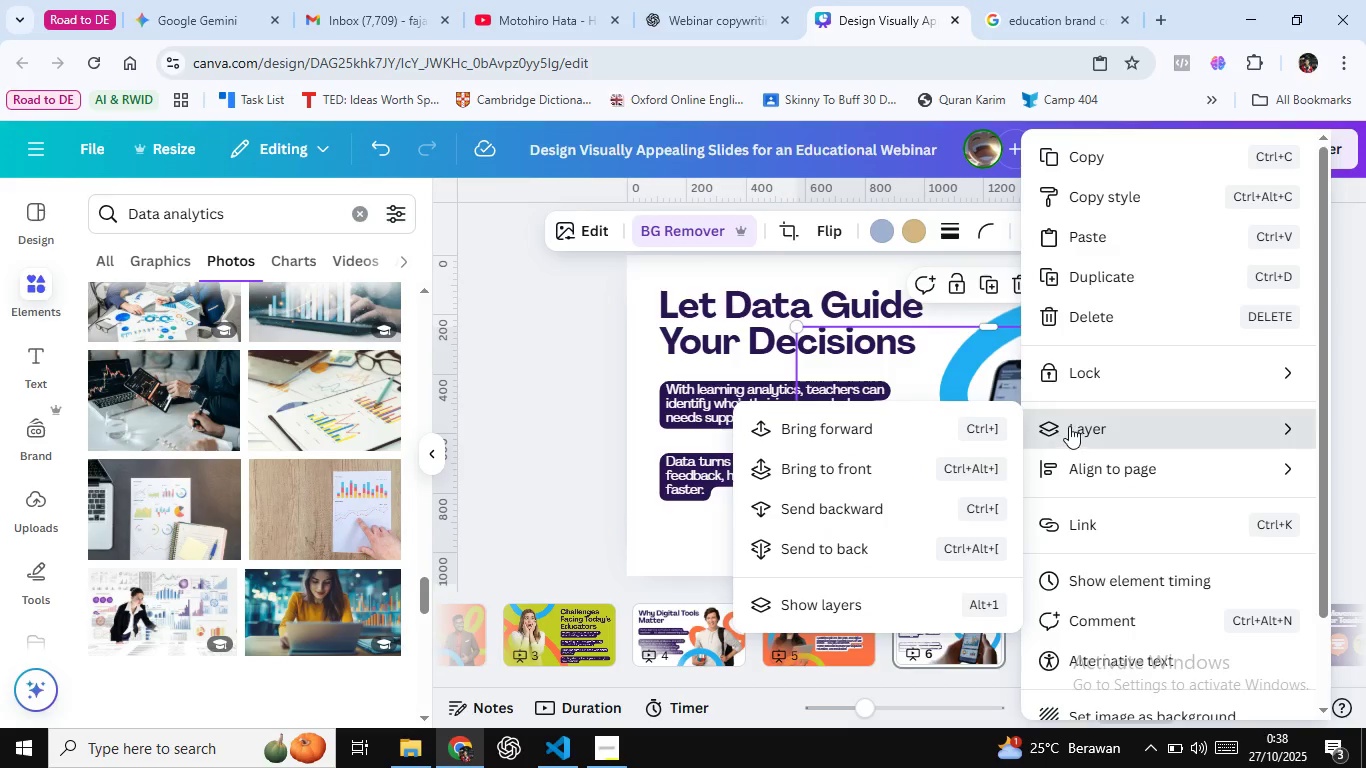 
left_click([898, 512])
 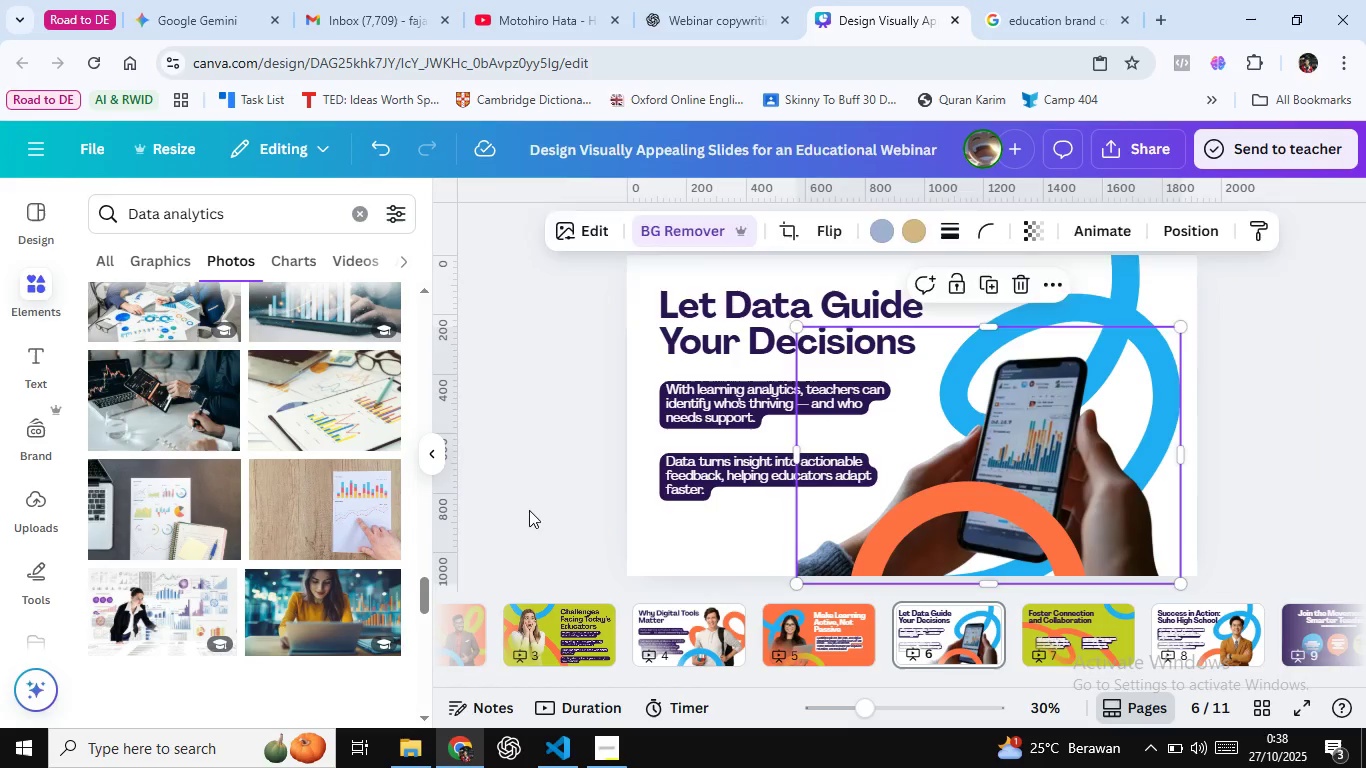 
left_click([529, 510])
 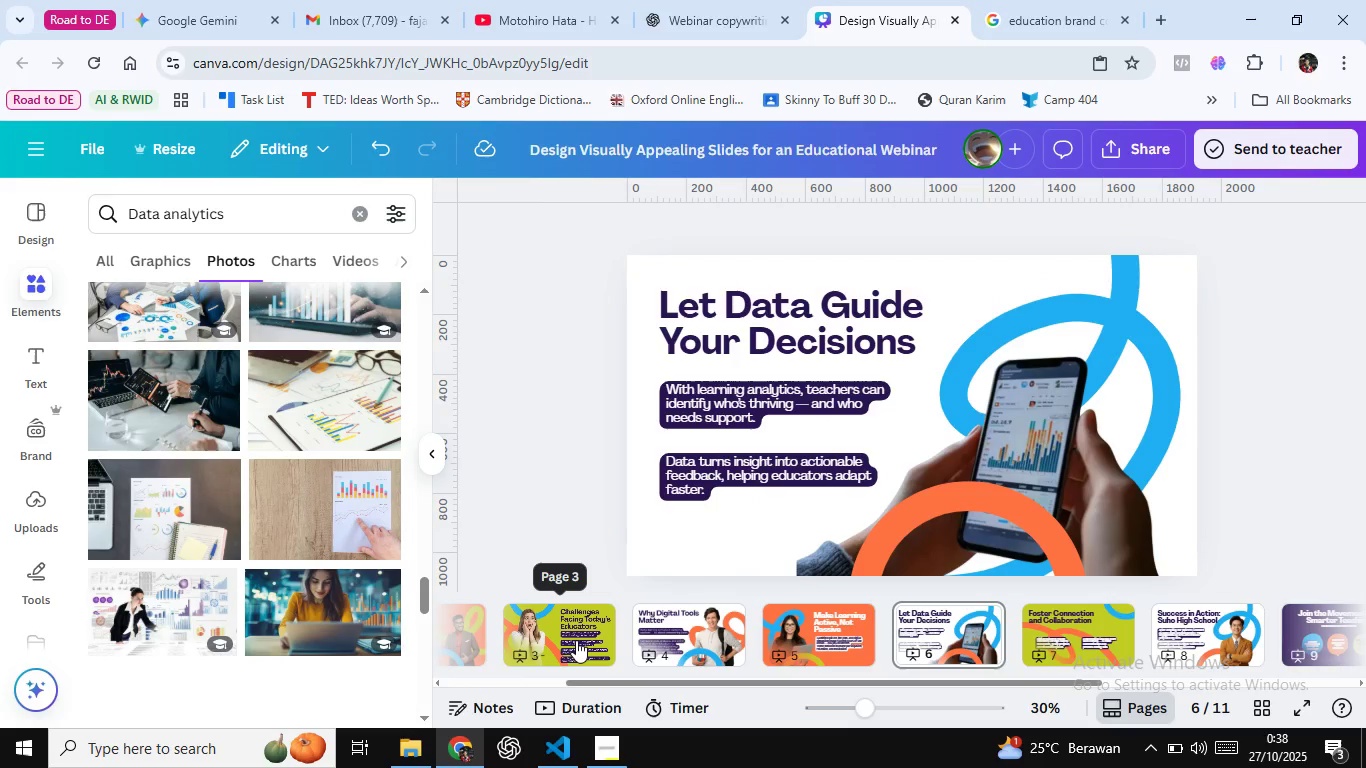 
left_click([576, 640])
 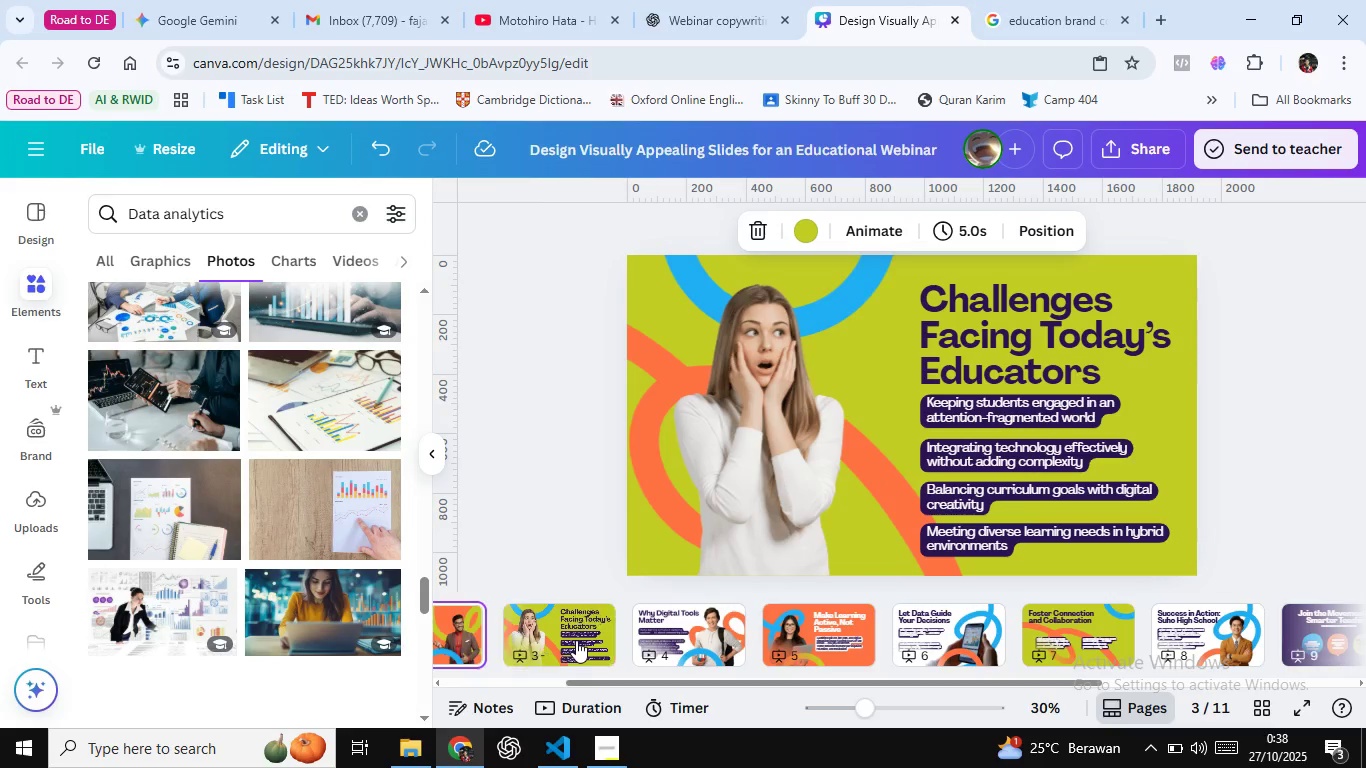 
key(ArrowLeft)
 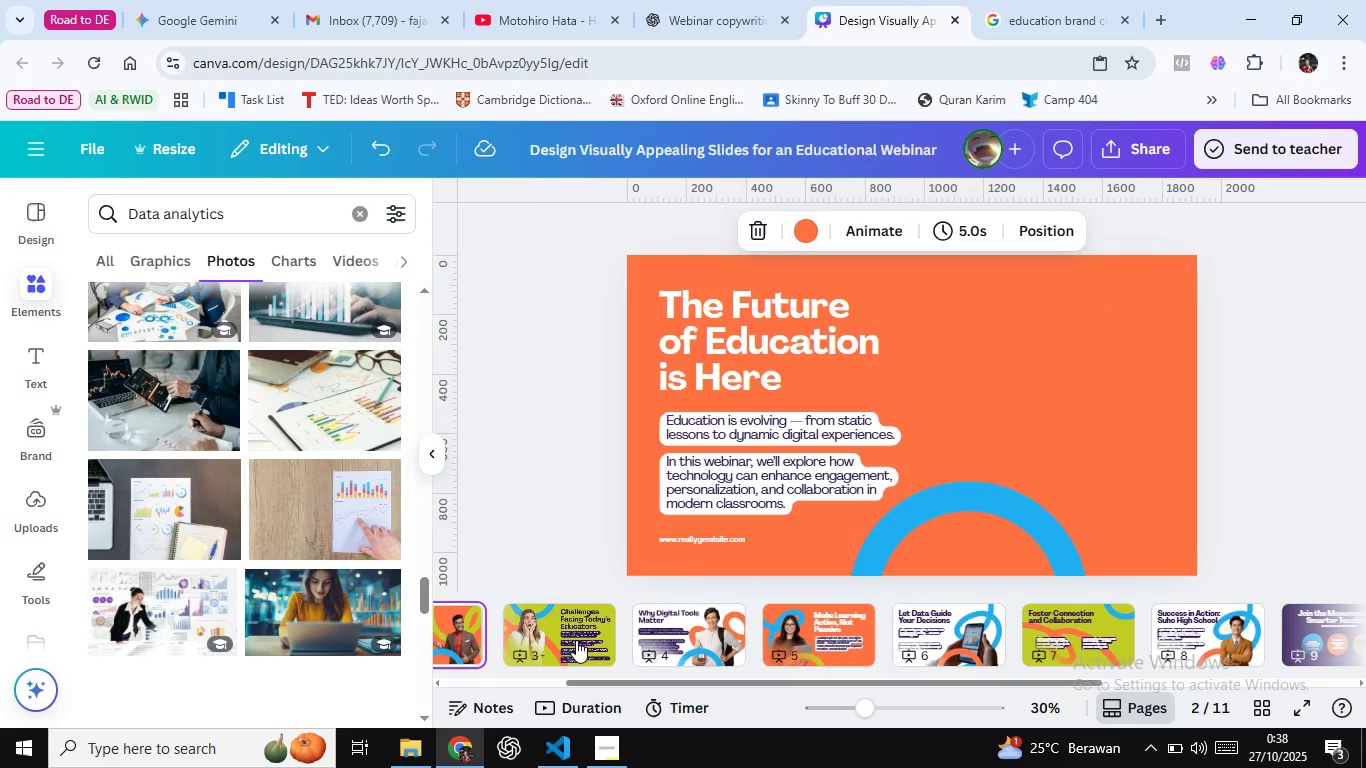 
key(ArrowLeft)
 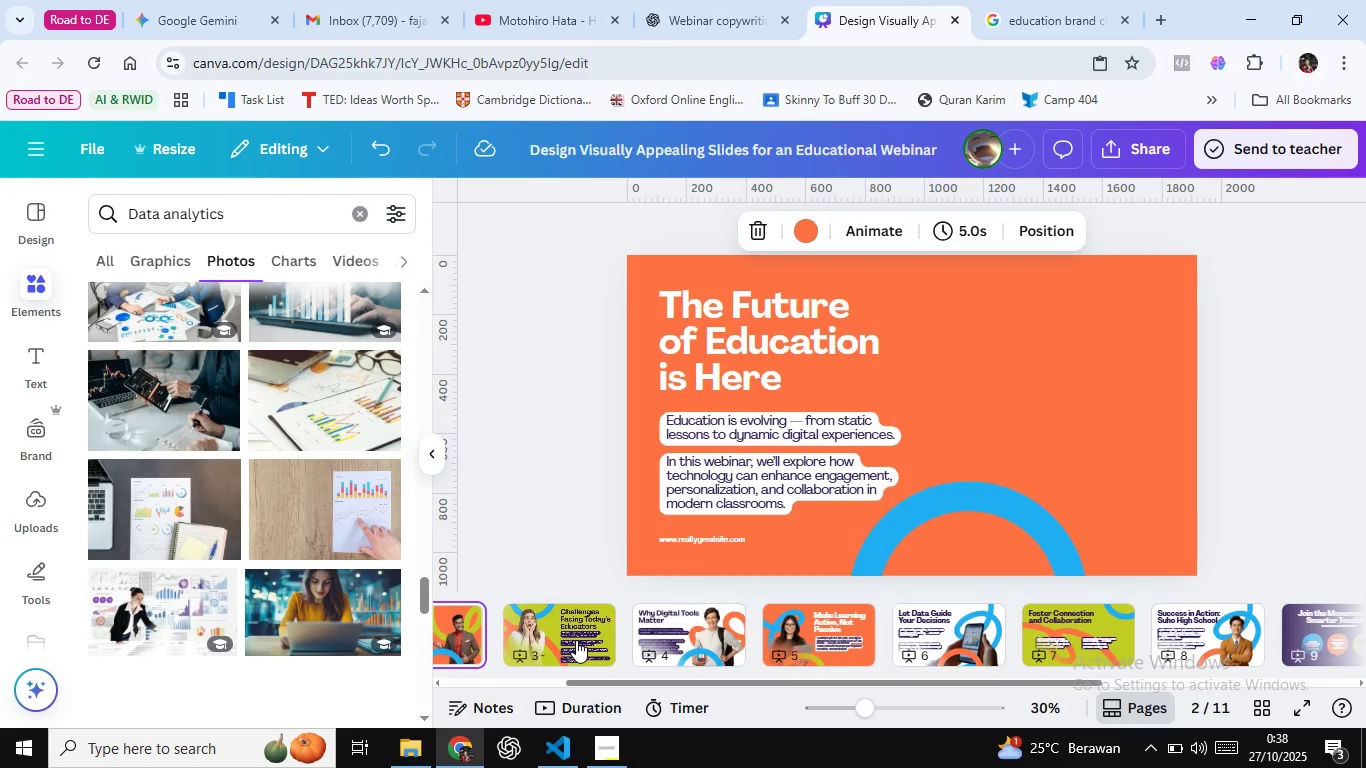 
key(ArrowLeft)
 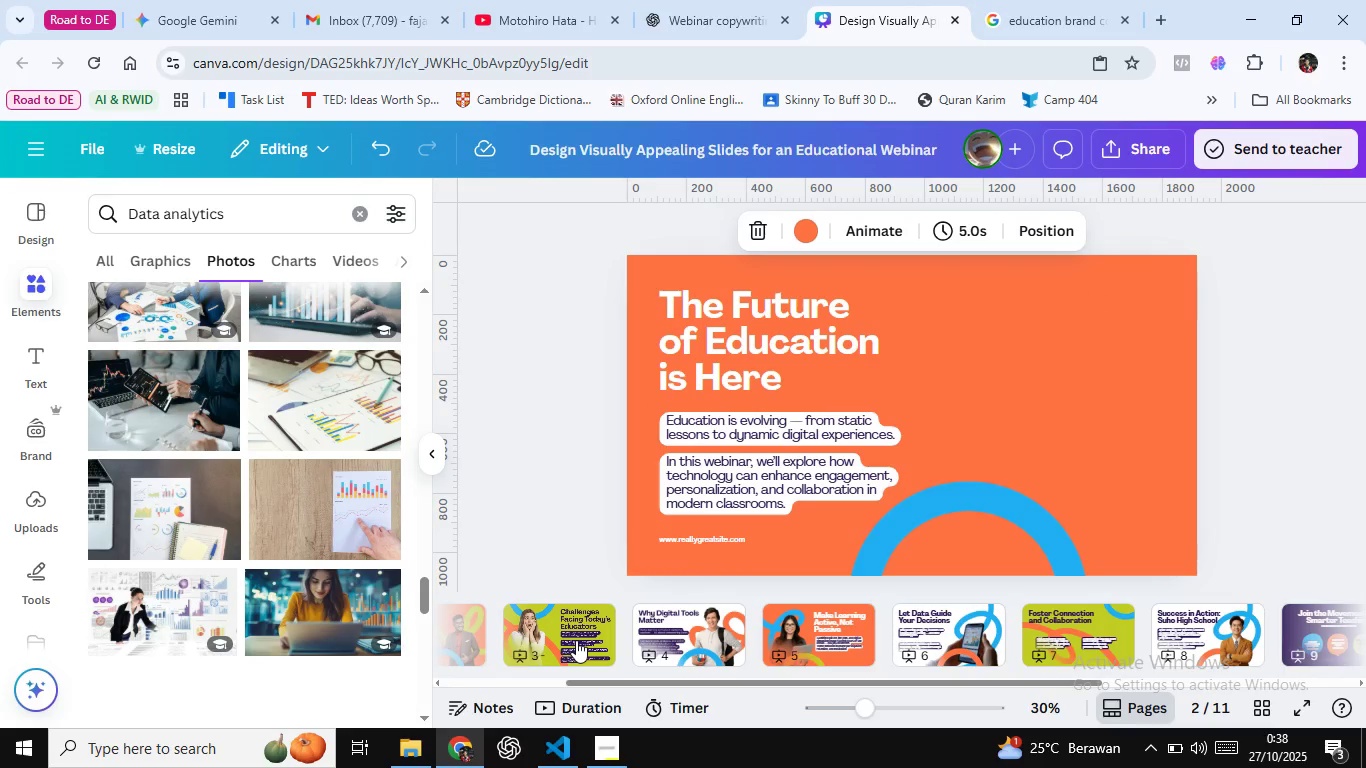 
key(ArrowLeft)
 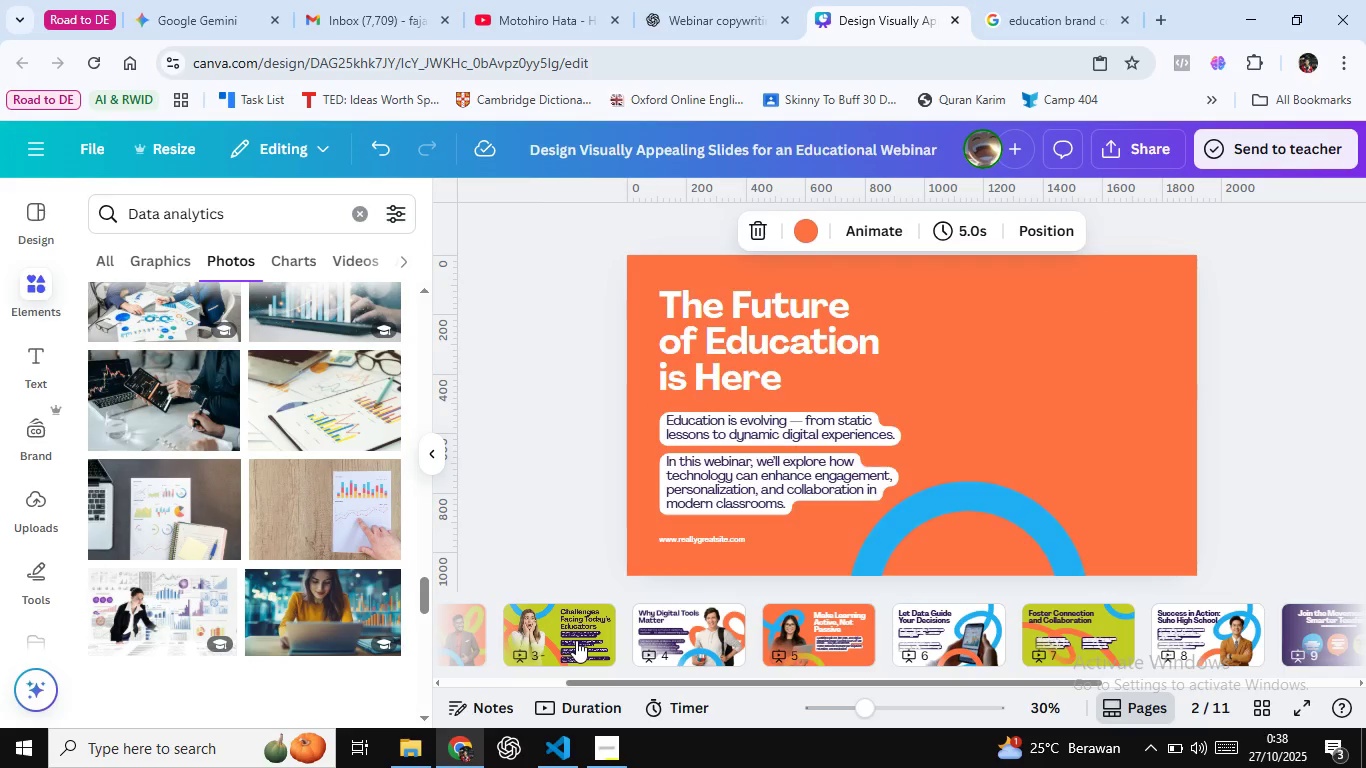 
key(ArrowLeft)
 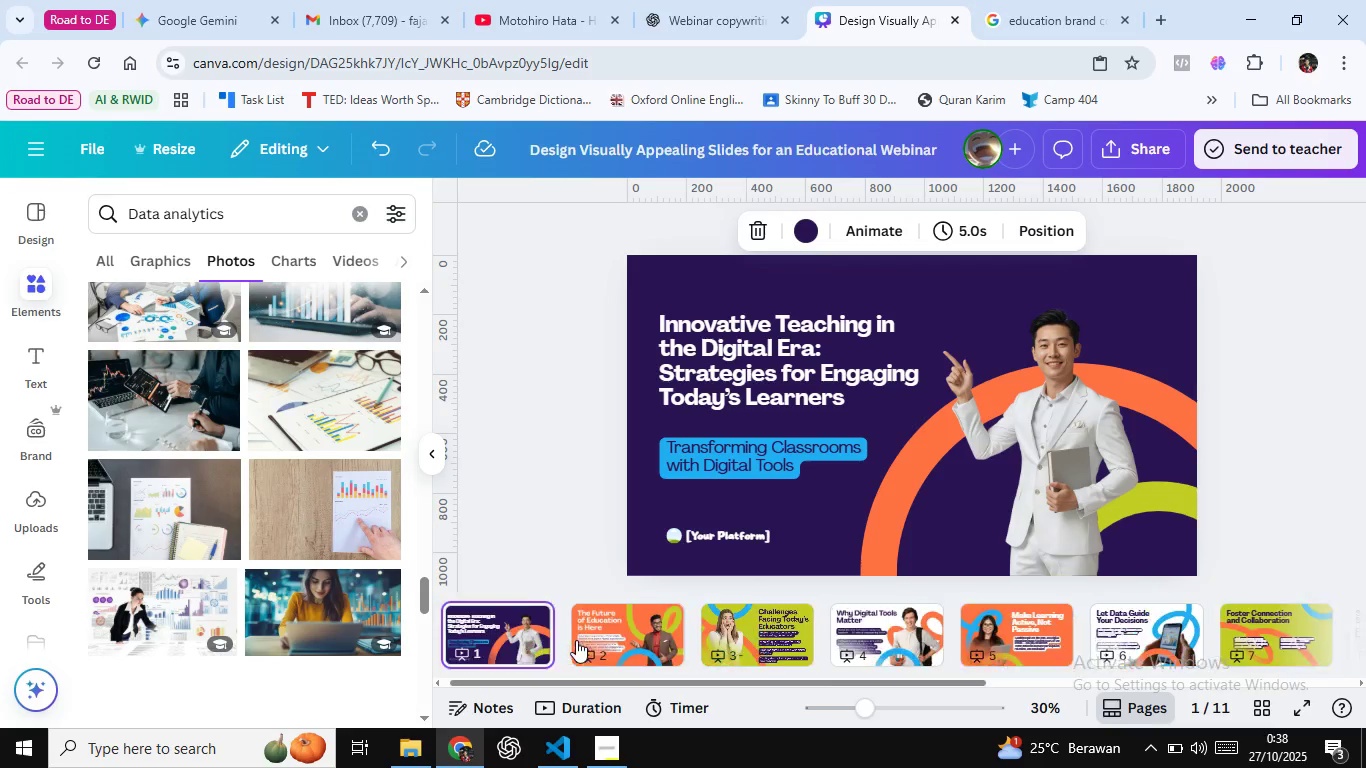 
key(ArrowLeft)
 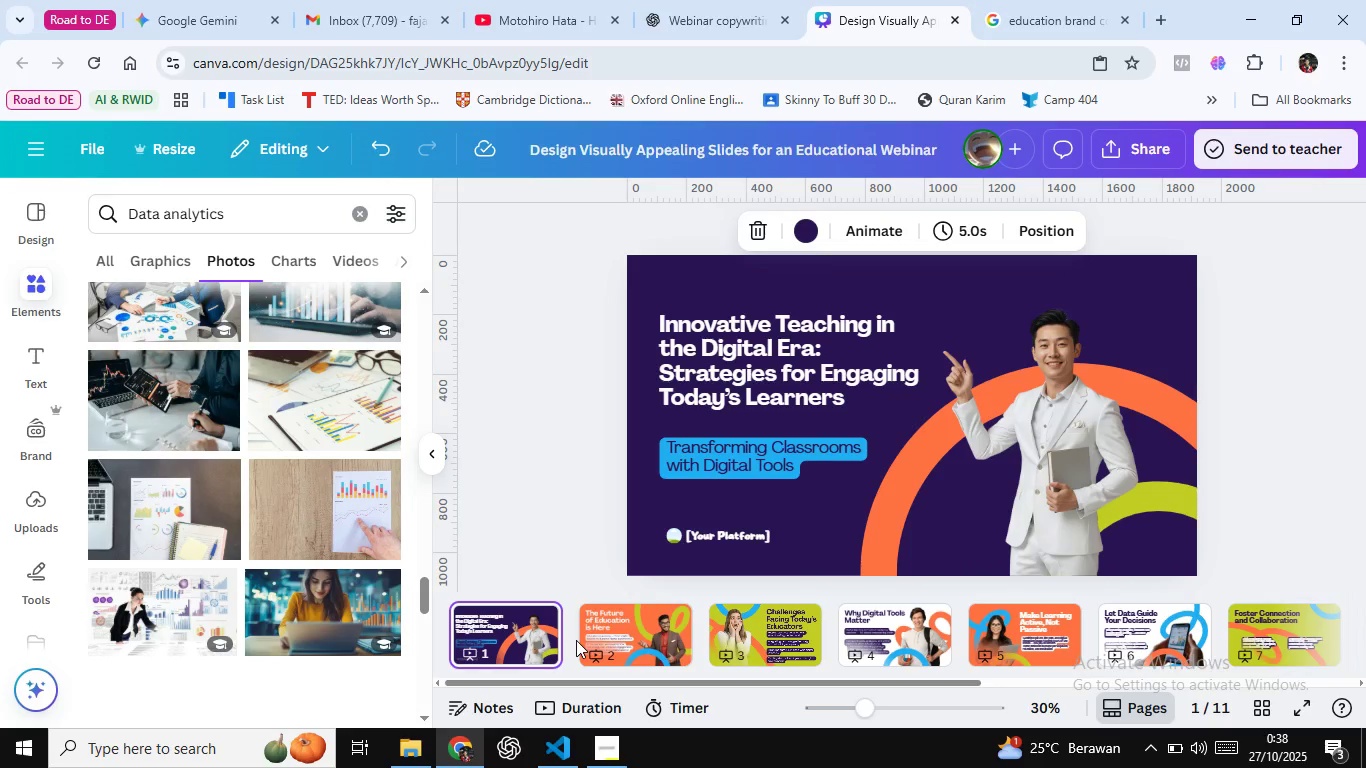 
key(ArrowLeft)
 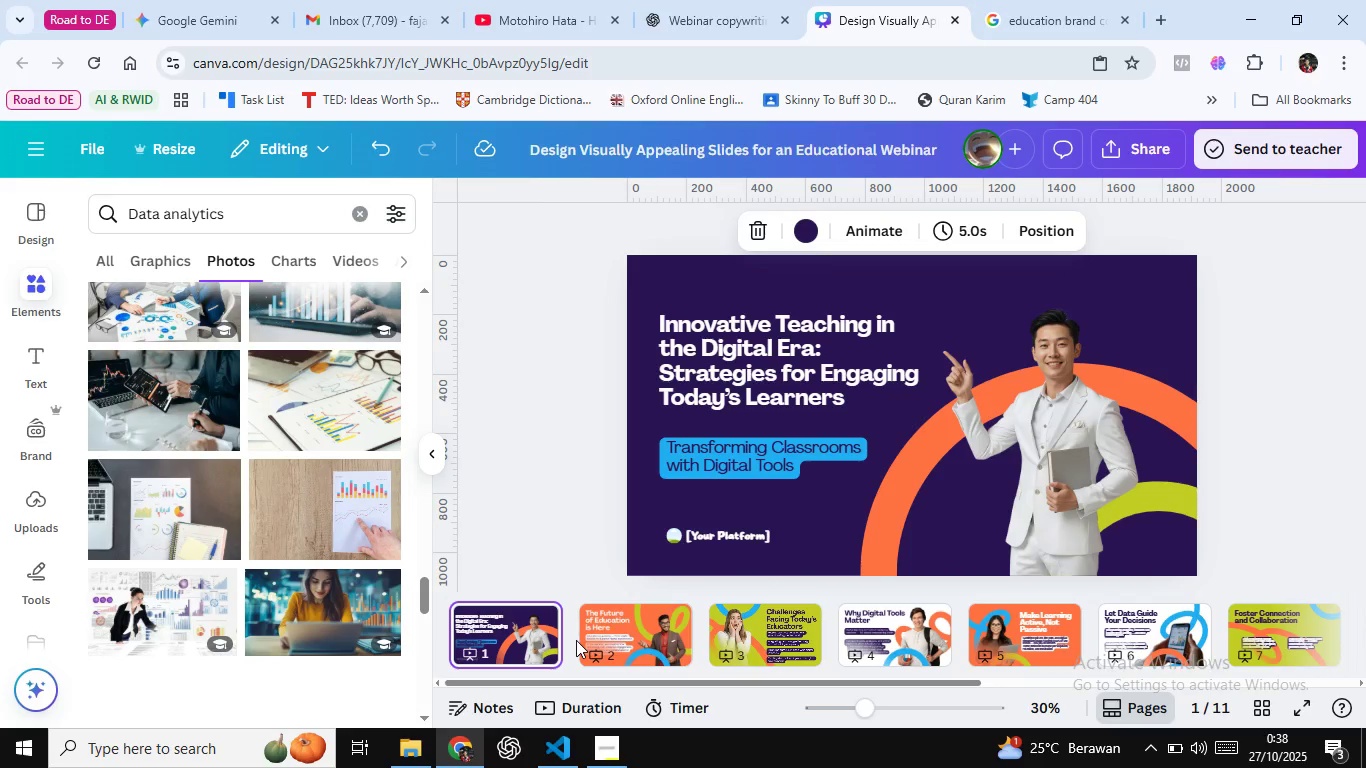 
key(ArrowLeft)
 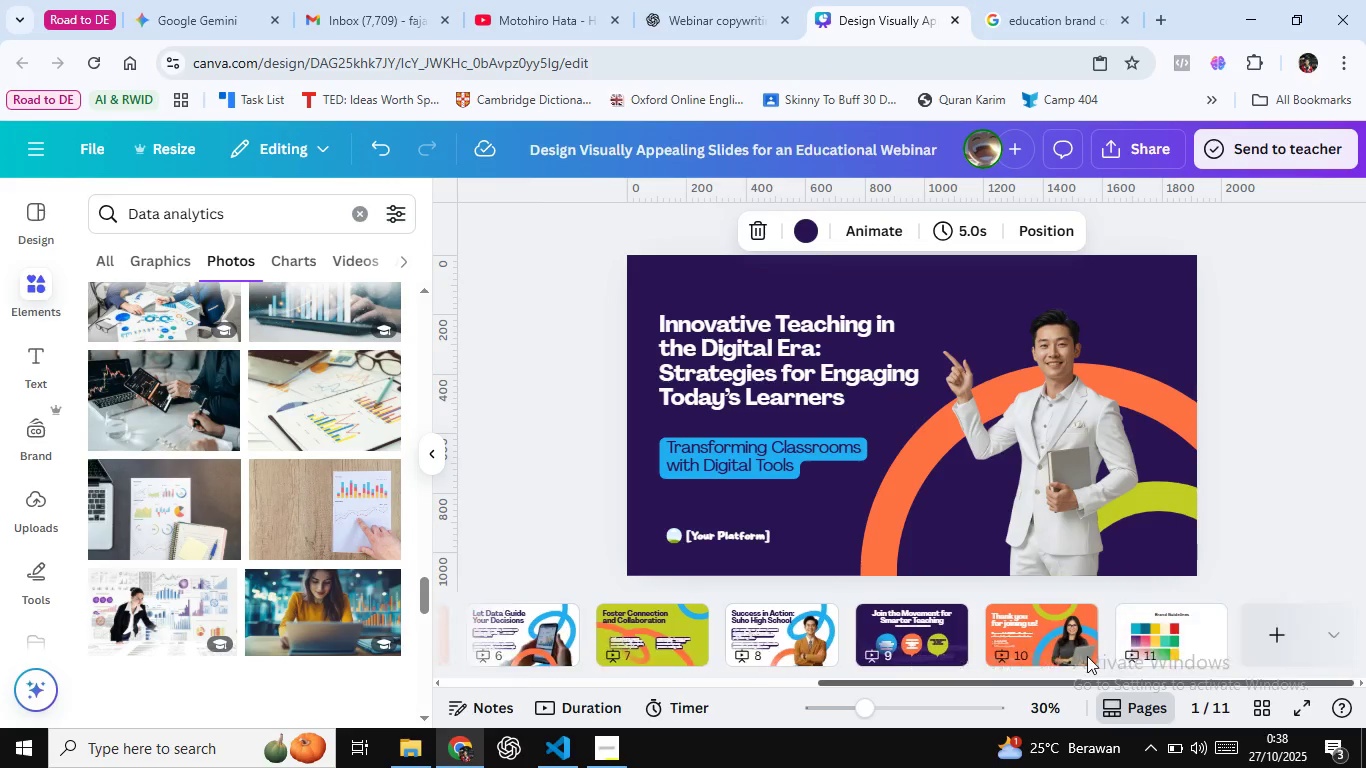 
left_click([1152, 633])
 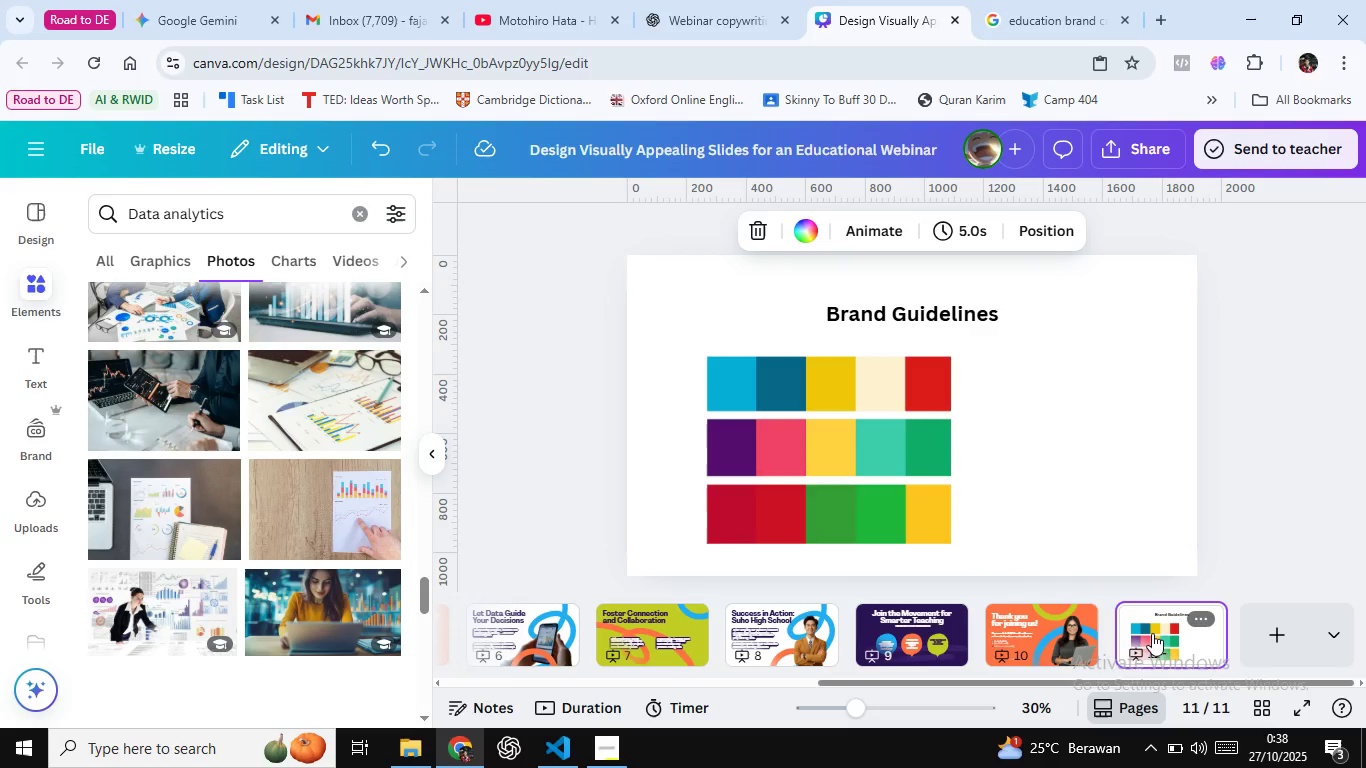 
wait(5.62)
 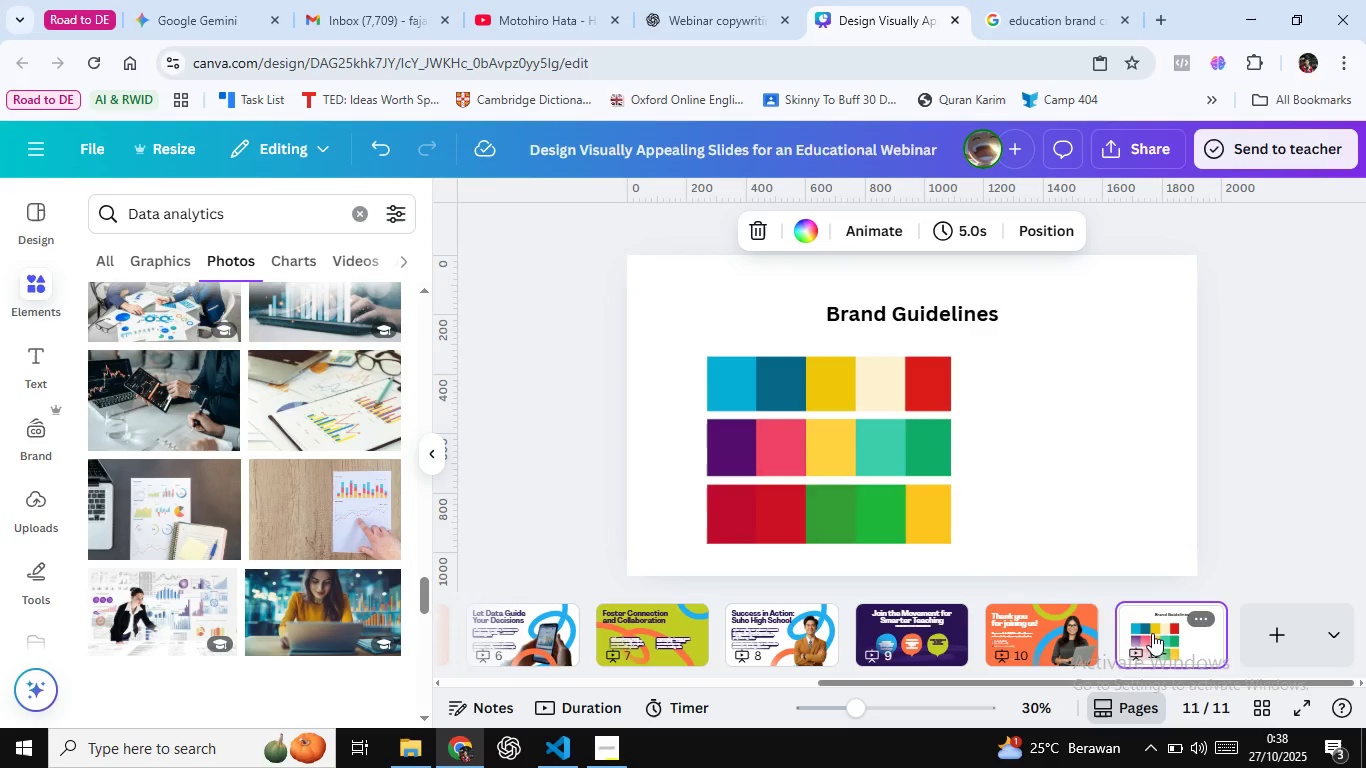 
left_click([877, 464])
 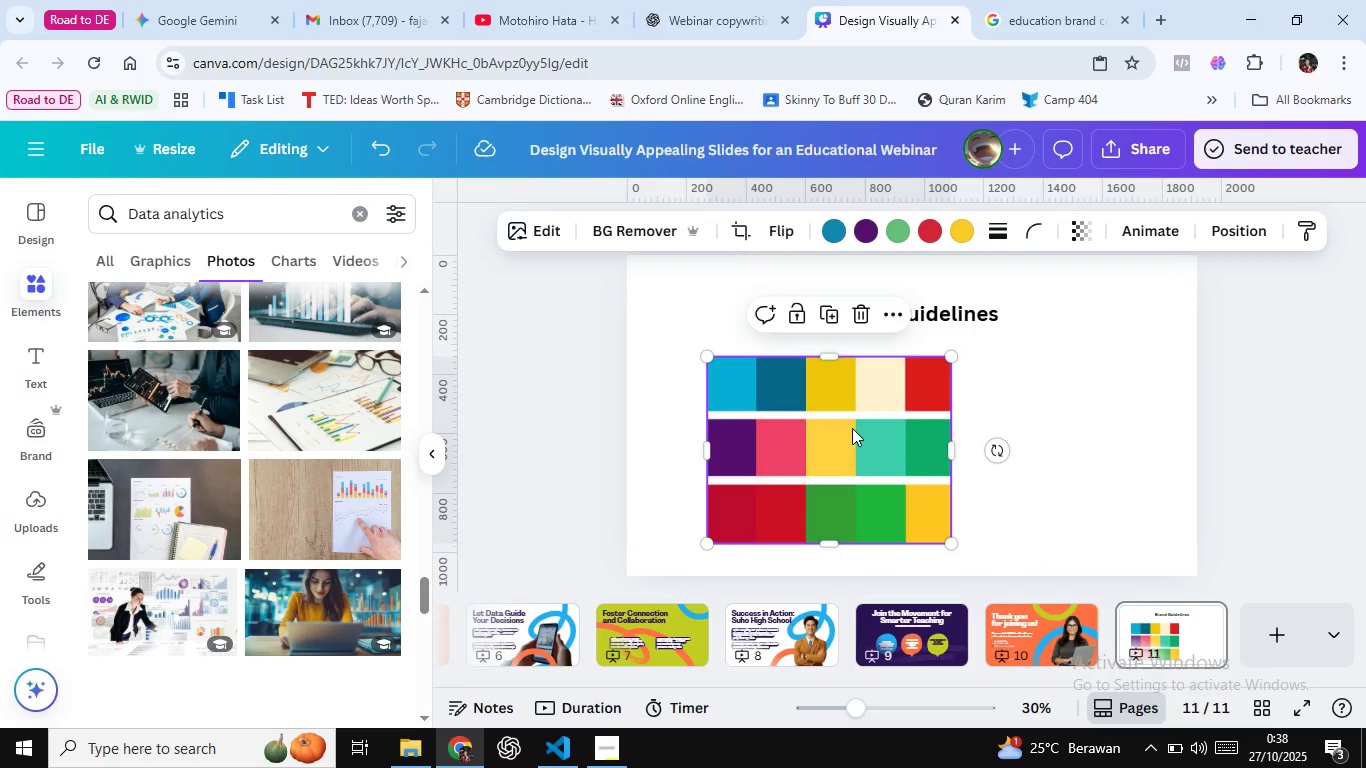 
wait(5.72)
 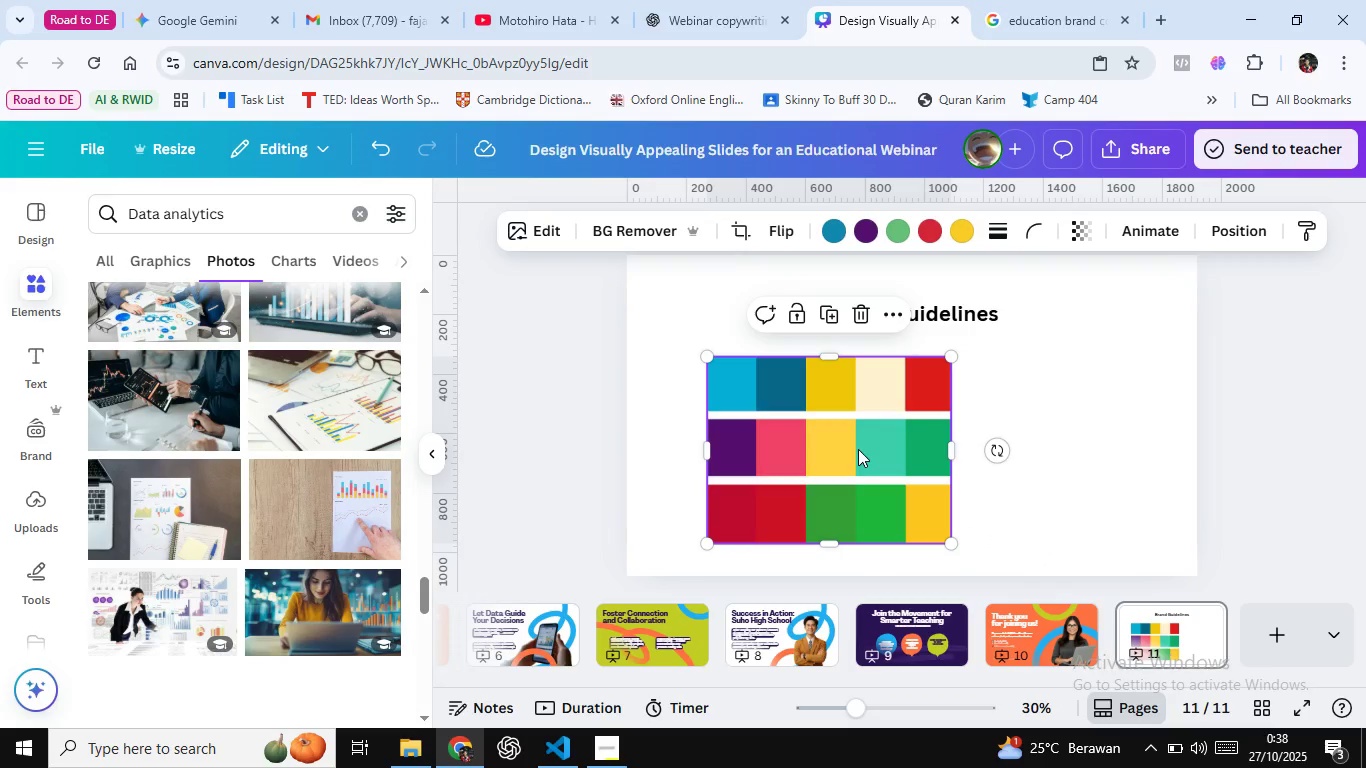 
key(Control+C)
 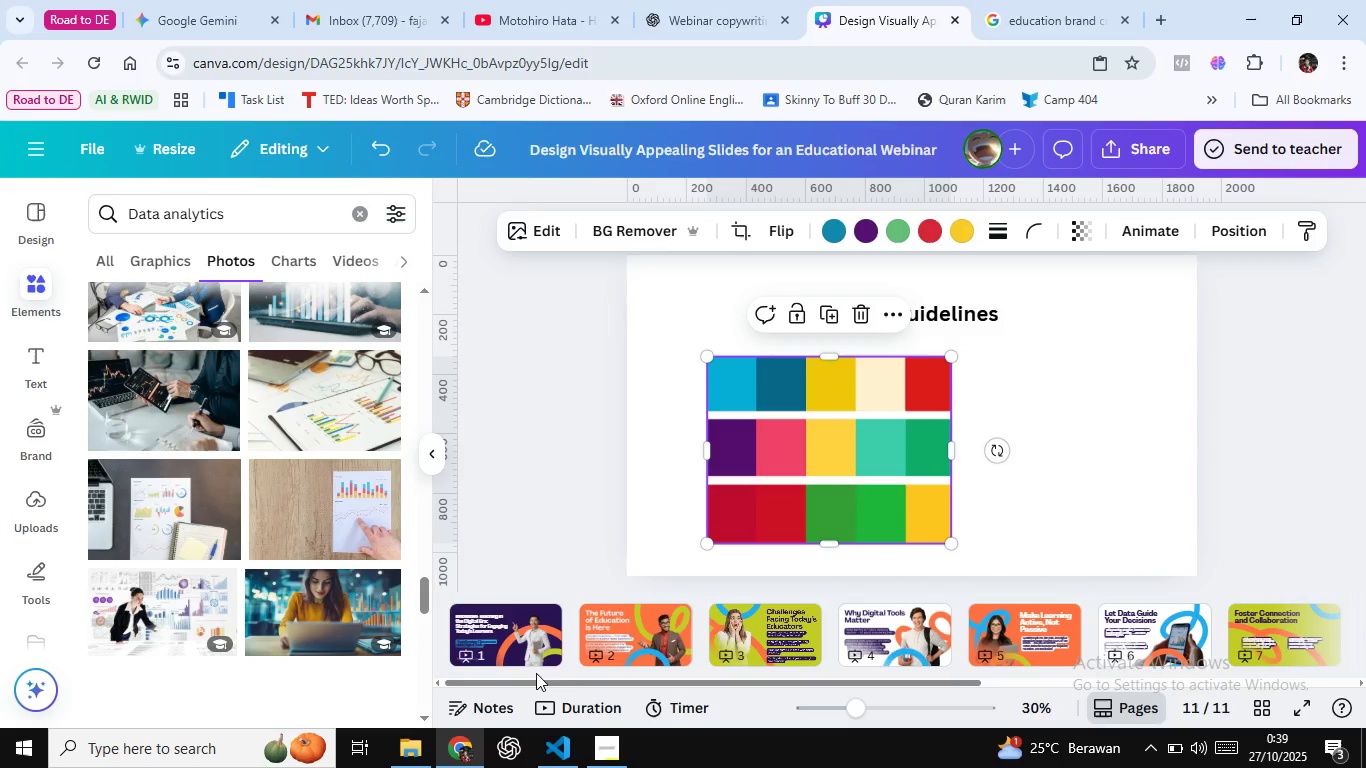 
left_click([538, 644])
 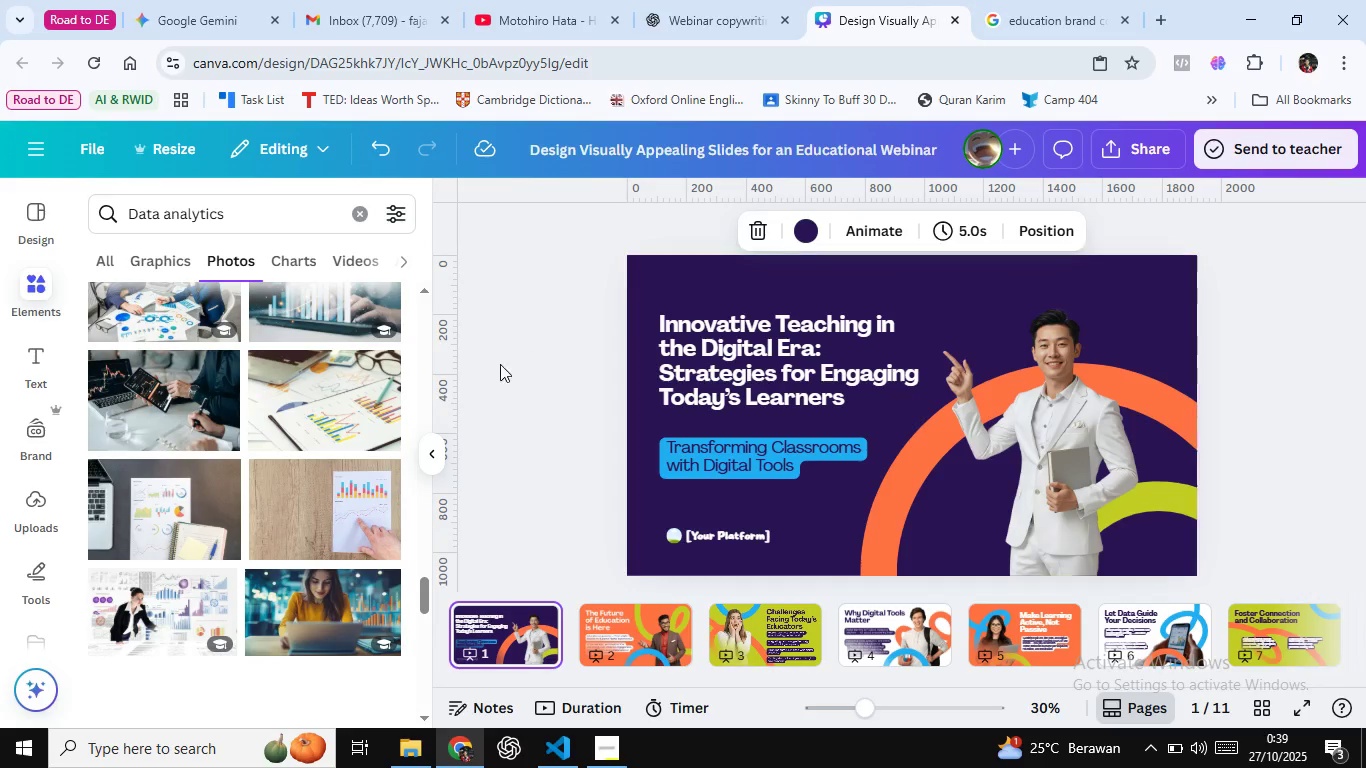 
left_click([536, 399])
 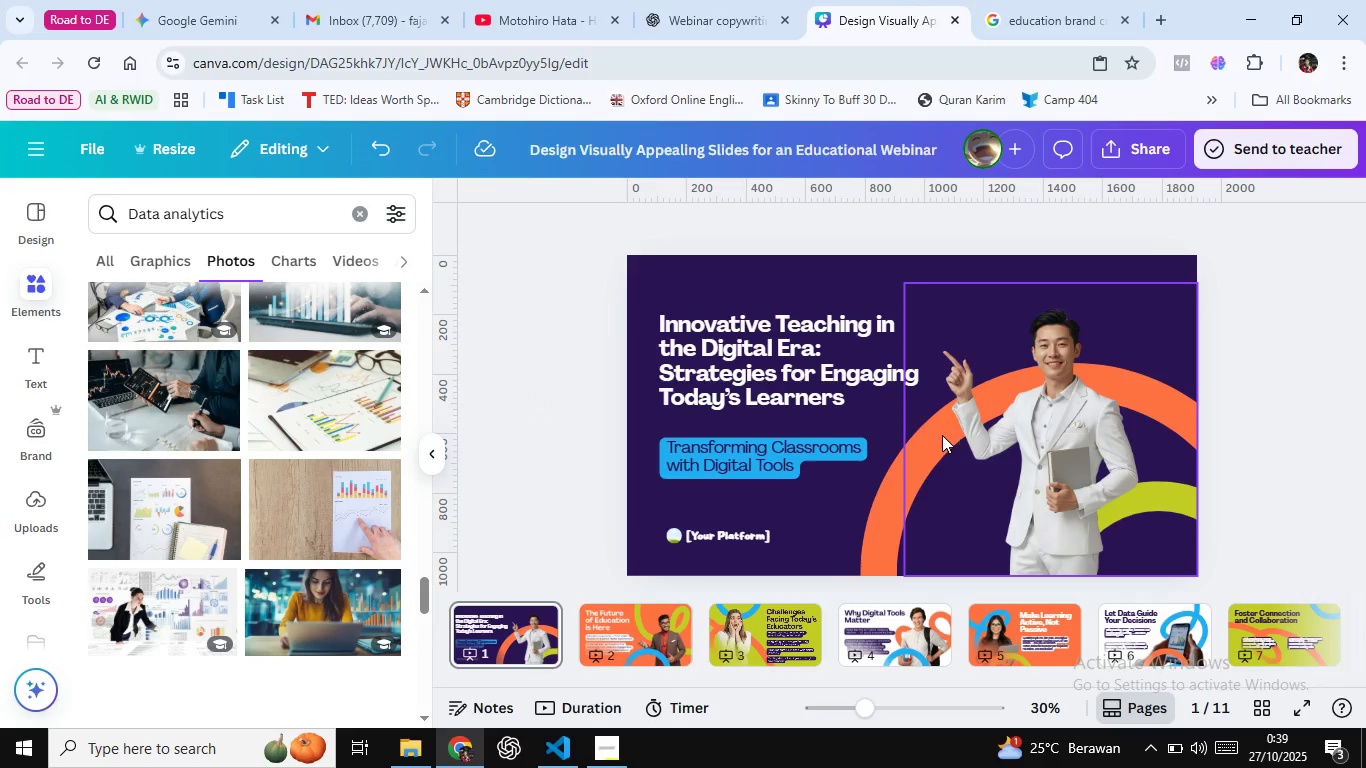 
key(Control+V)
 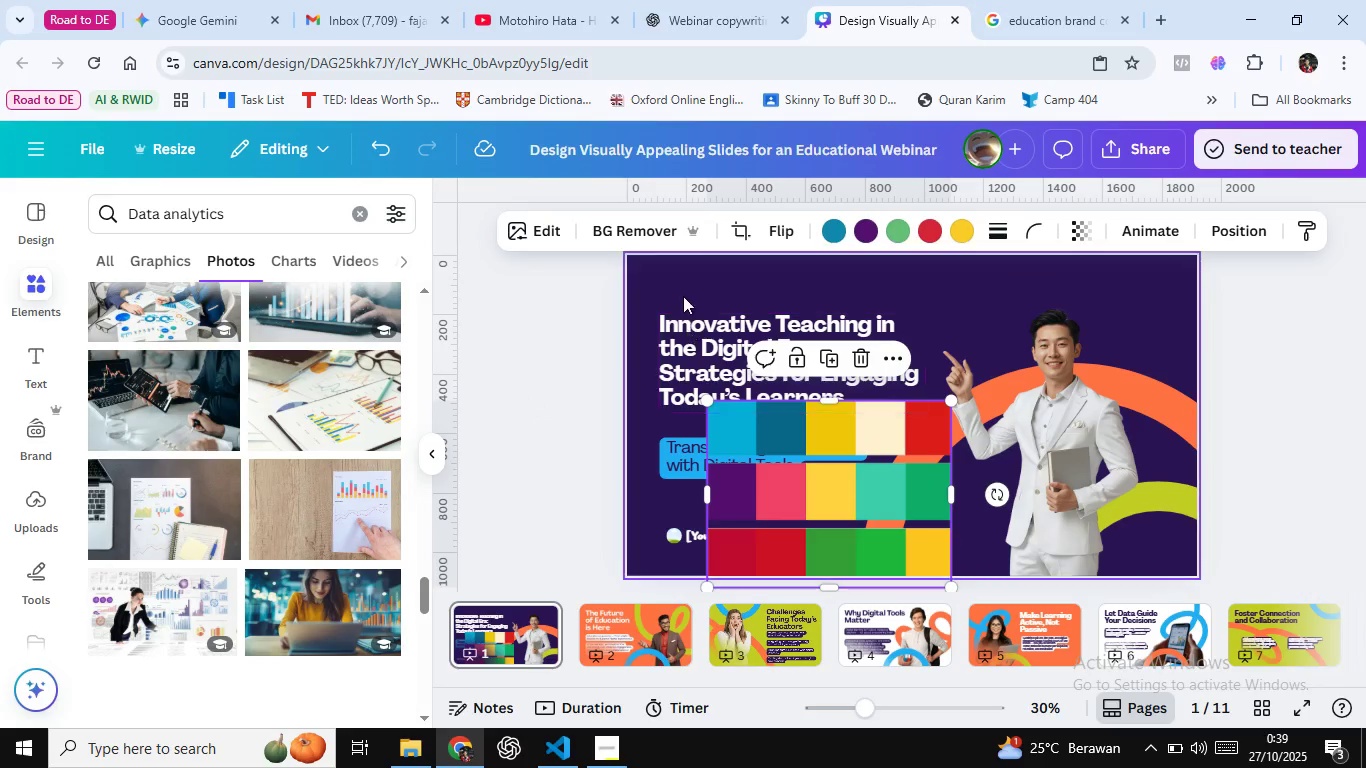 
left_click([680, 281])
 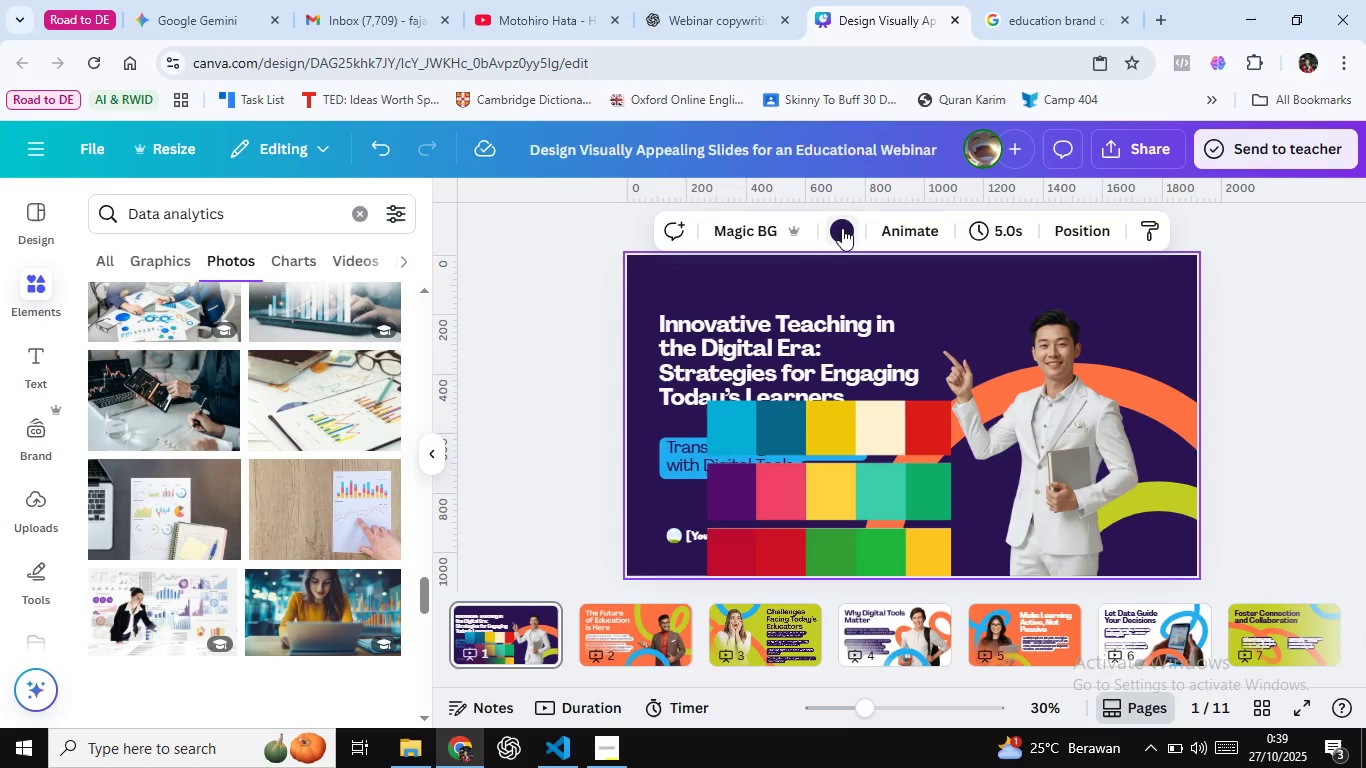 
left_click([841, 229])
 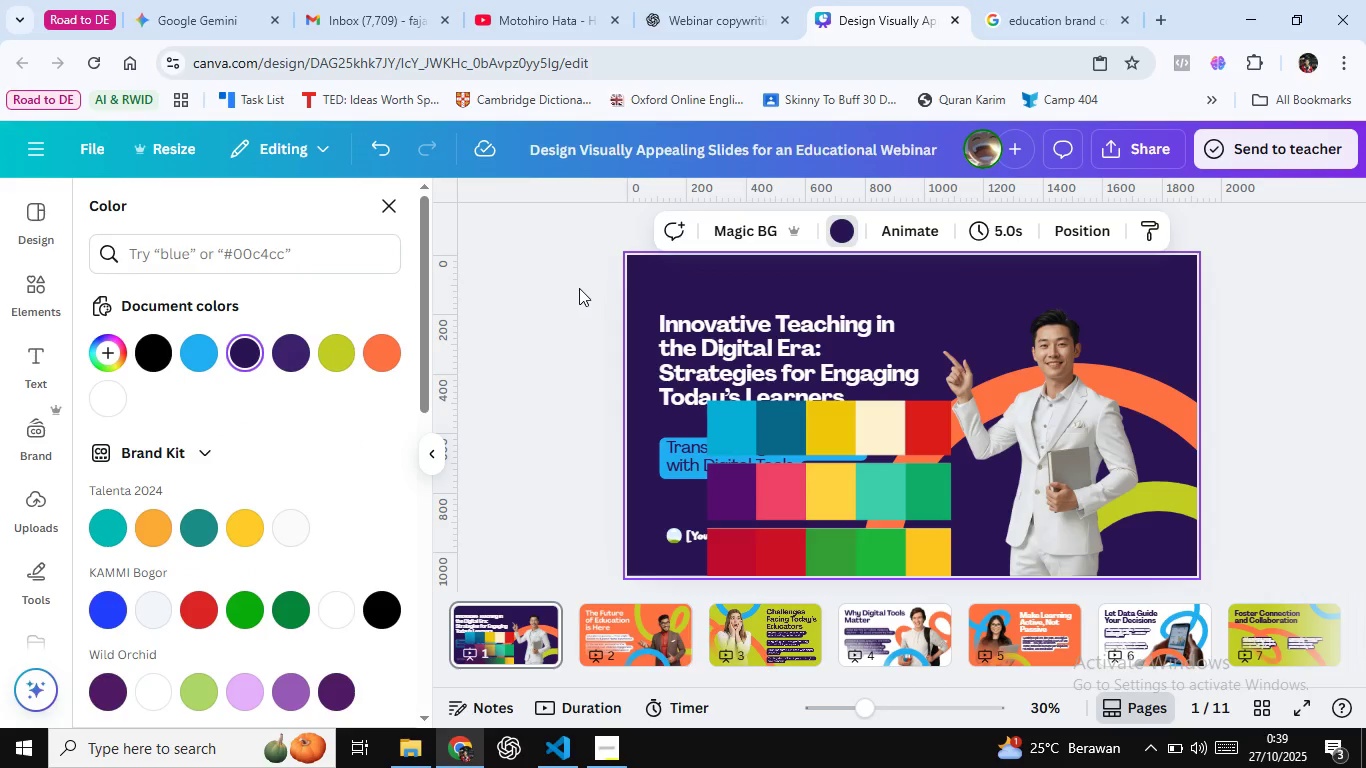 
wait(5.93)
 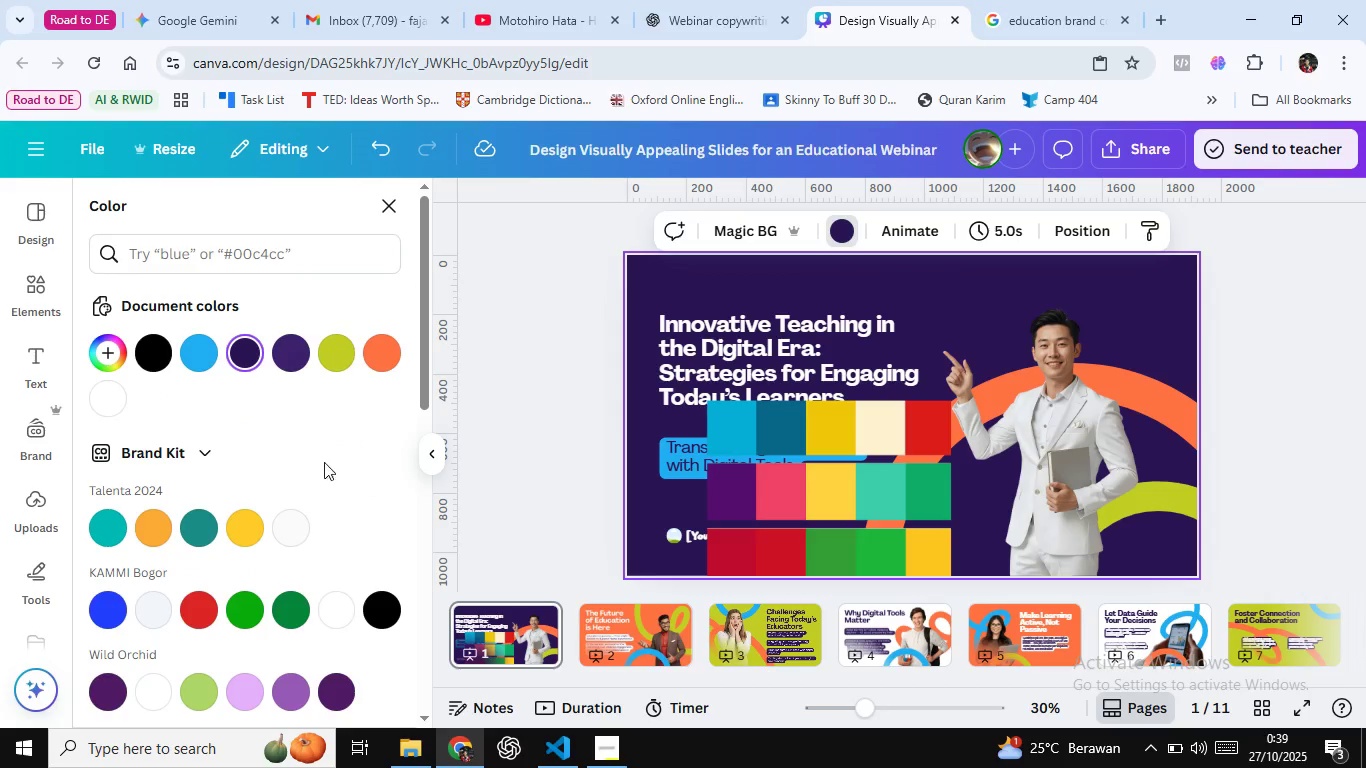 
left_click([111, 355])
 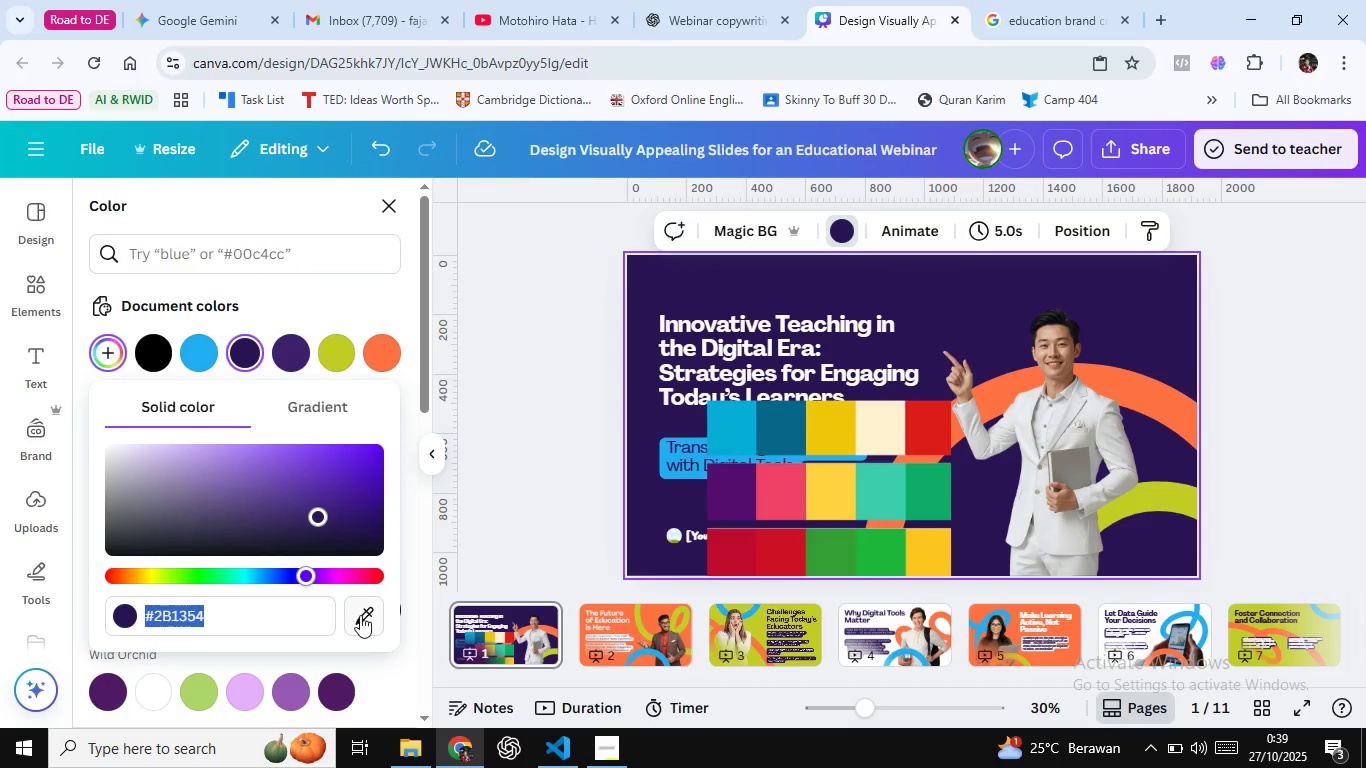 
left_click([363, 615])
 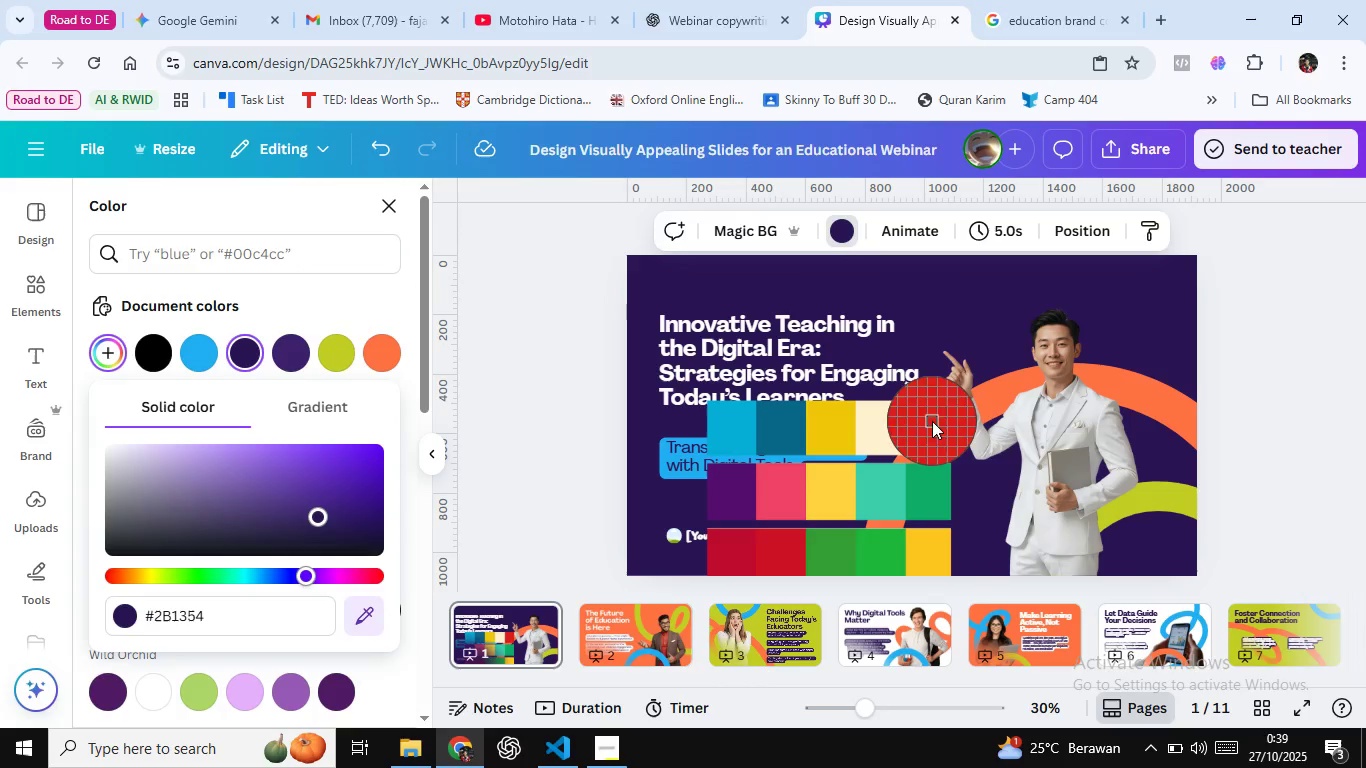 
left_click([932, 421])
 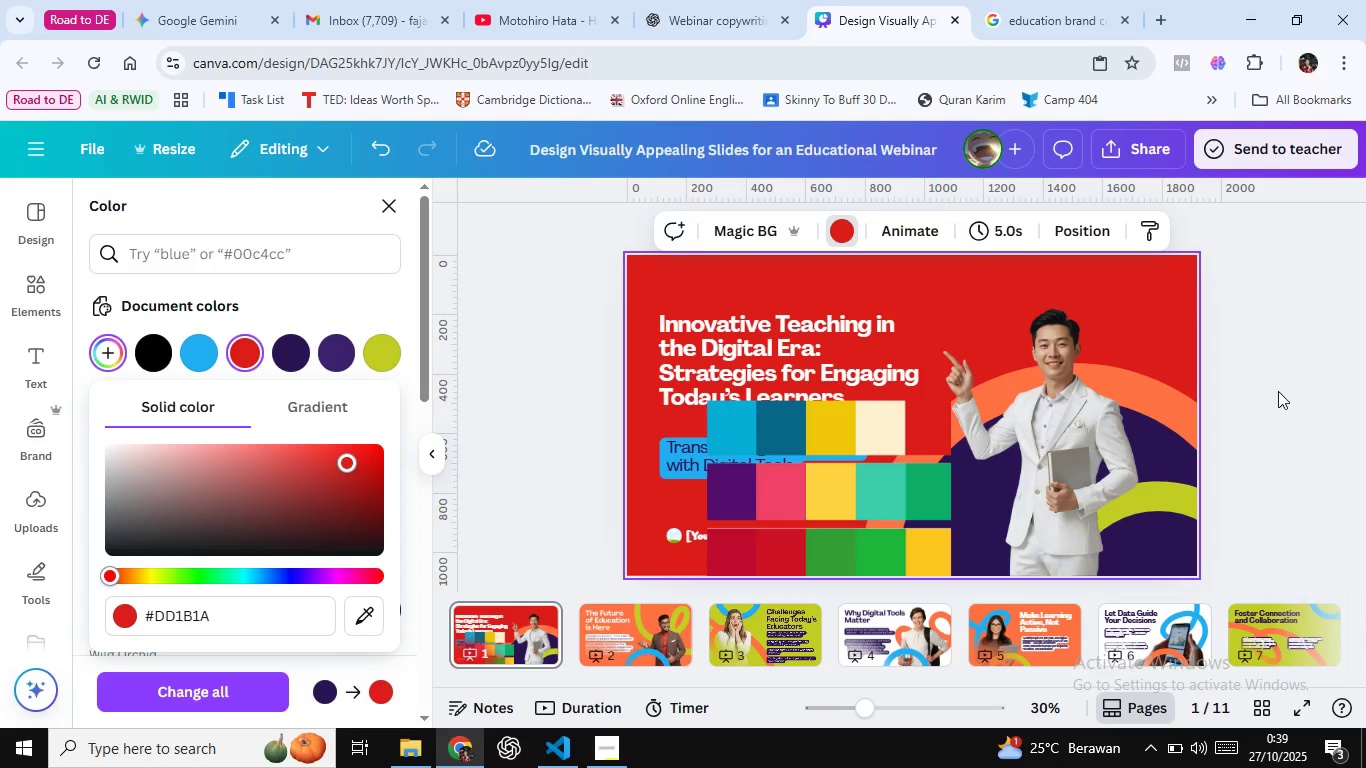 
left_click([1278, 391])
 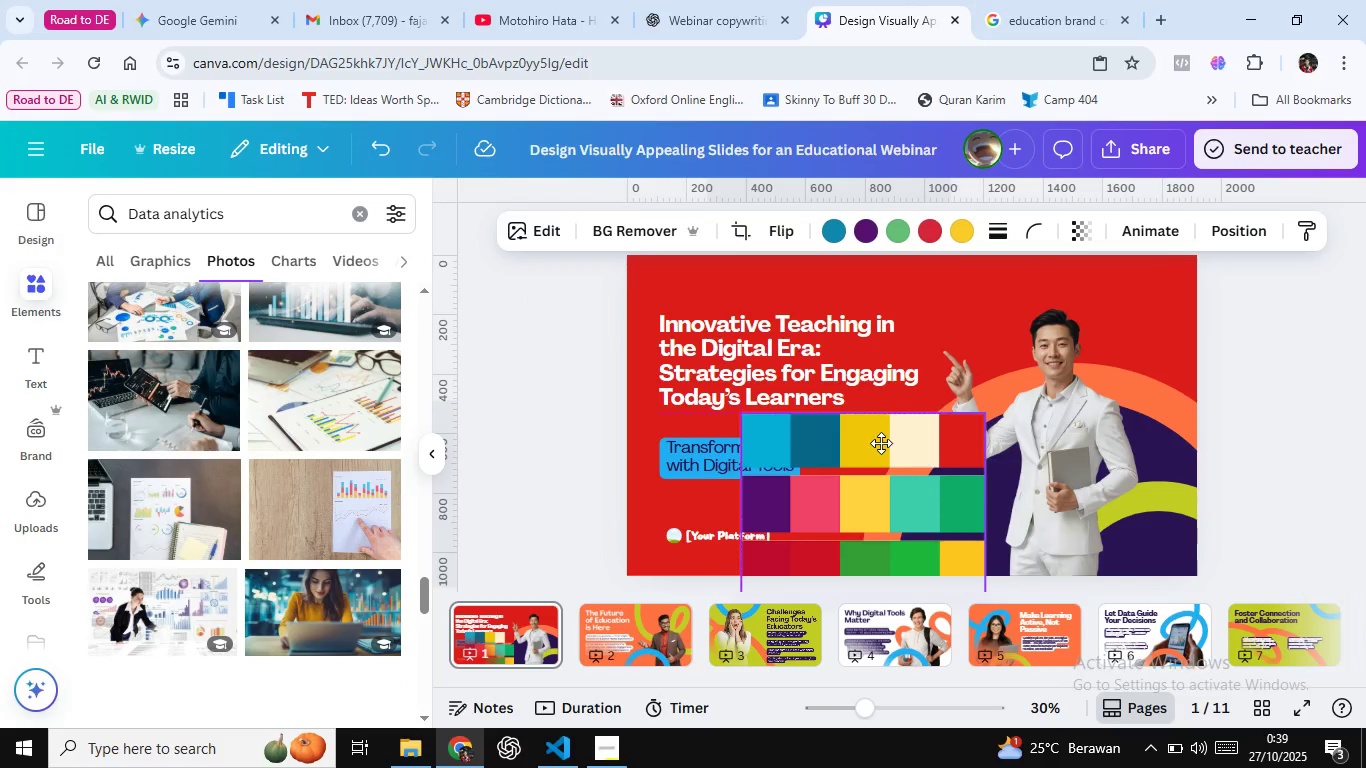 
mouse_move([864, 453])
 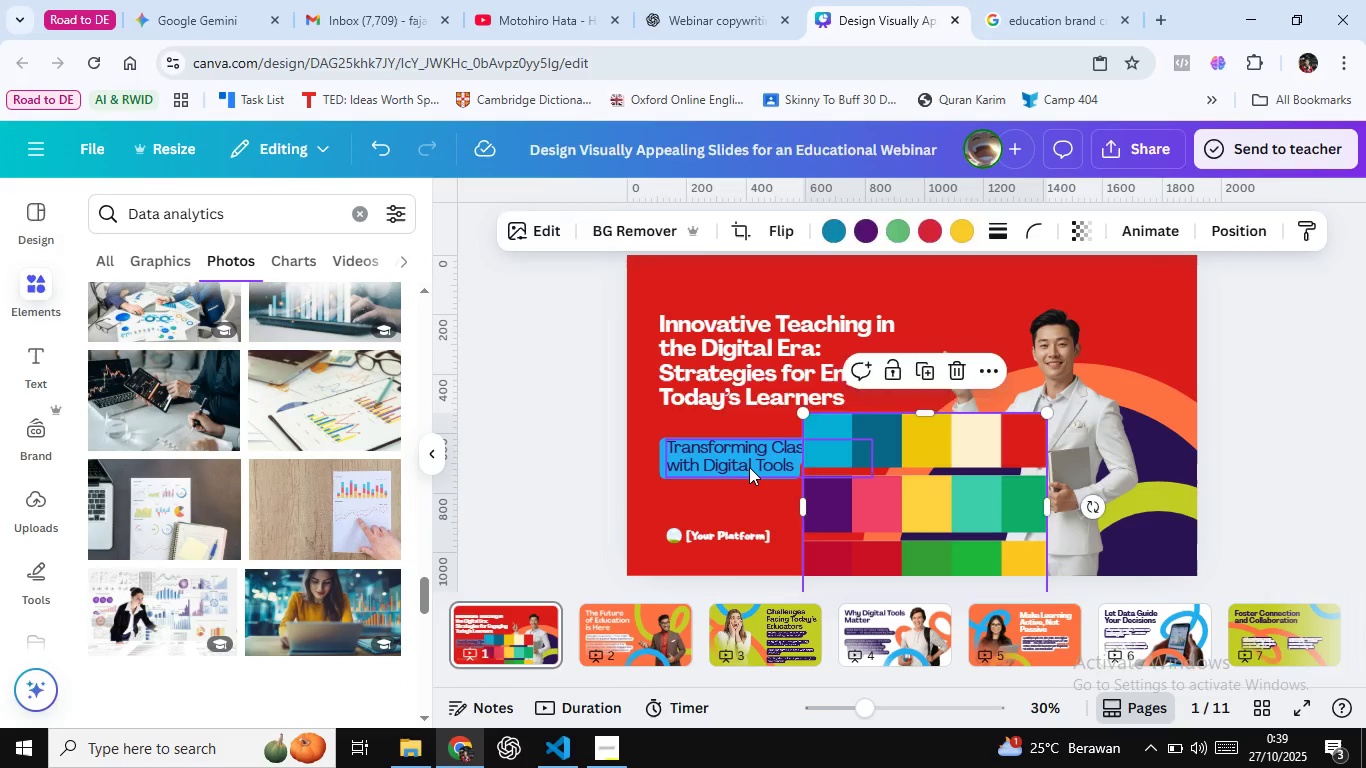 
left_click([749, 467])
 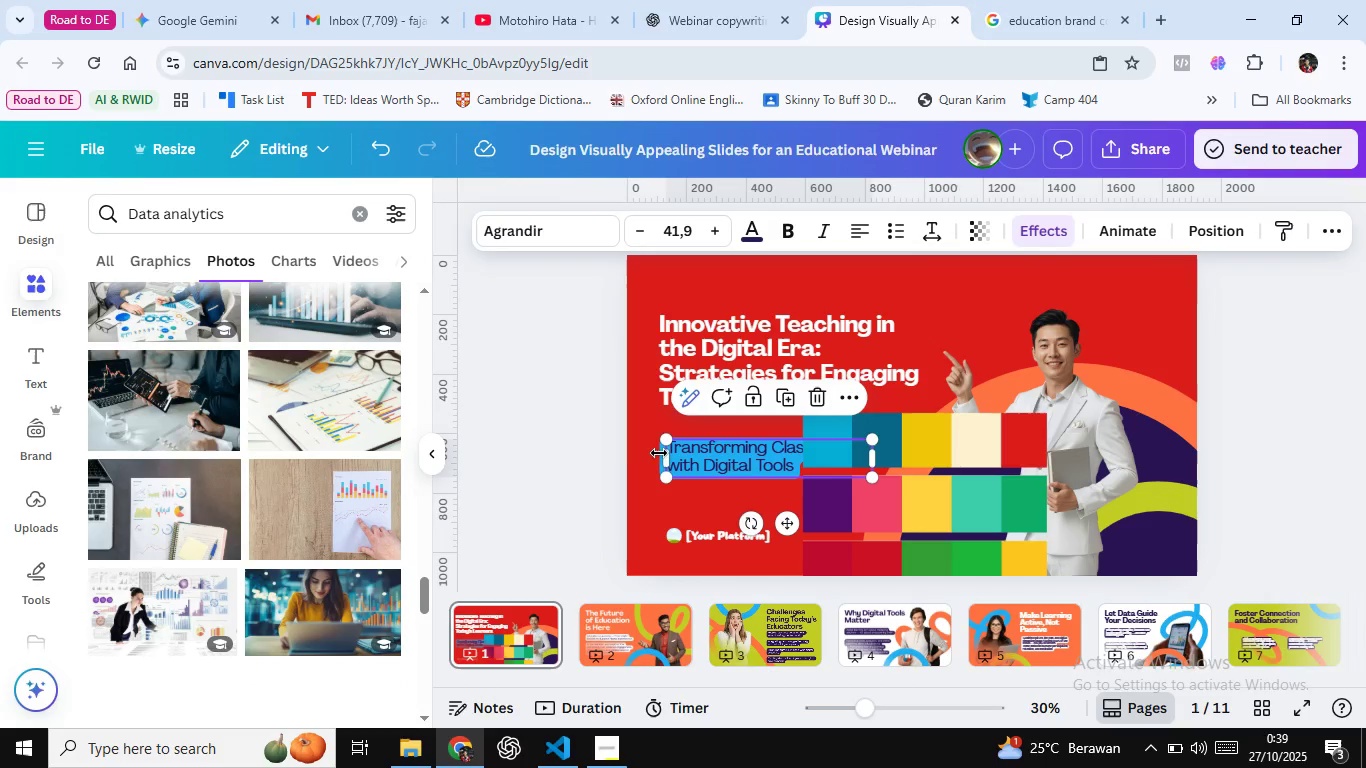 
left_click([606, 443])
 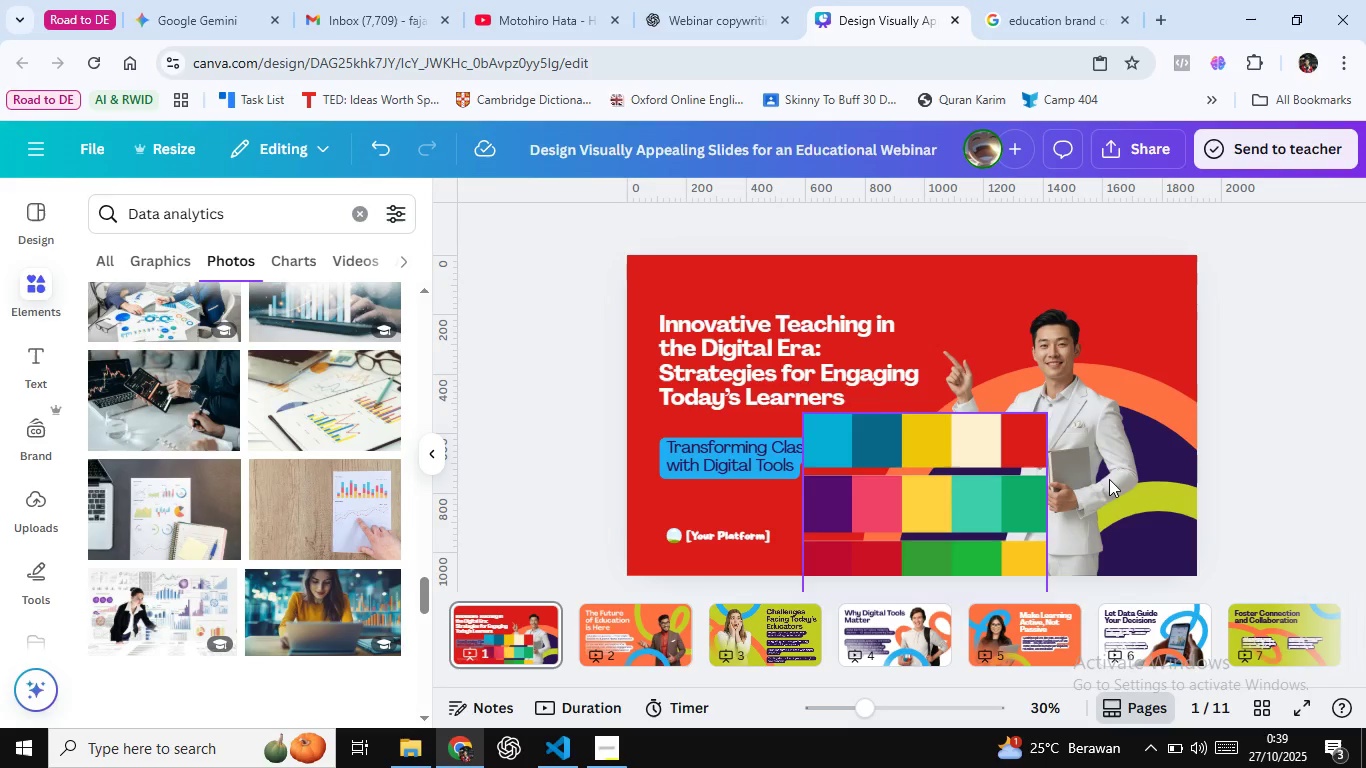 
left_click([1151, 456])
 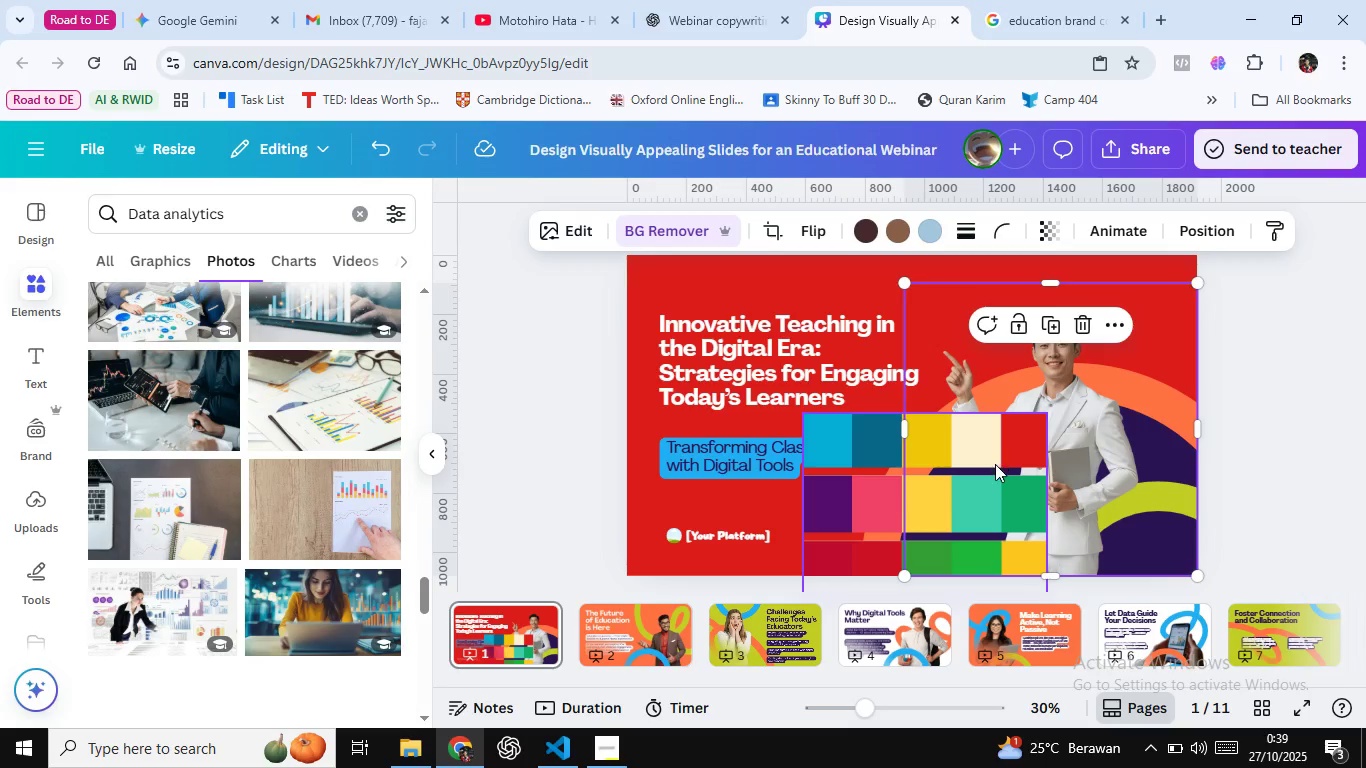 
wait(5.03)
 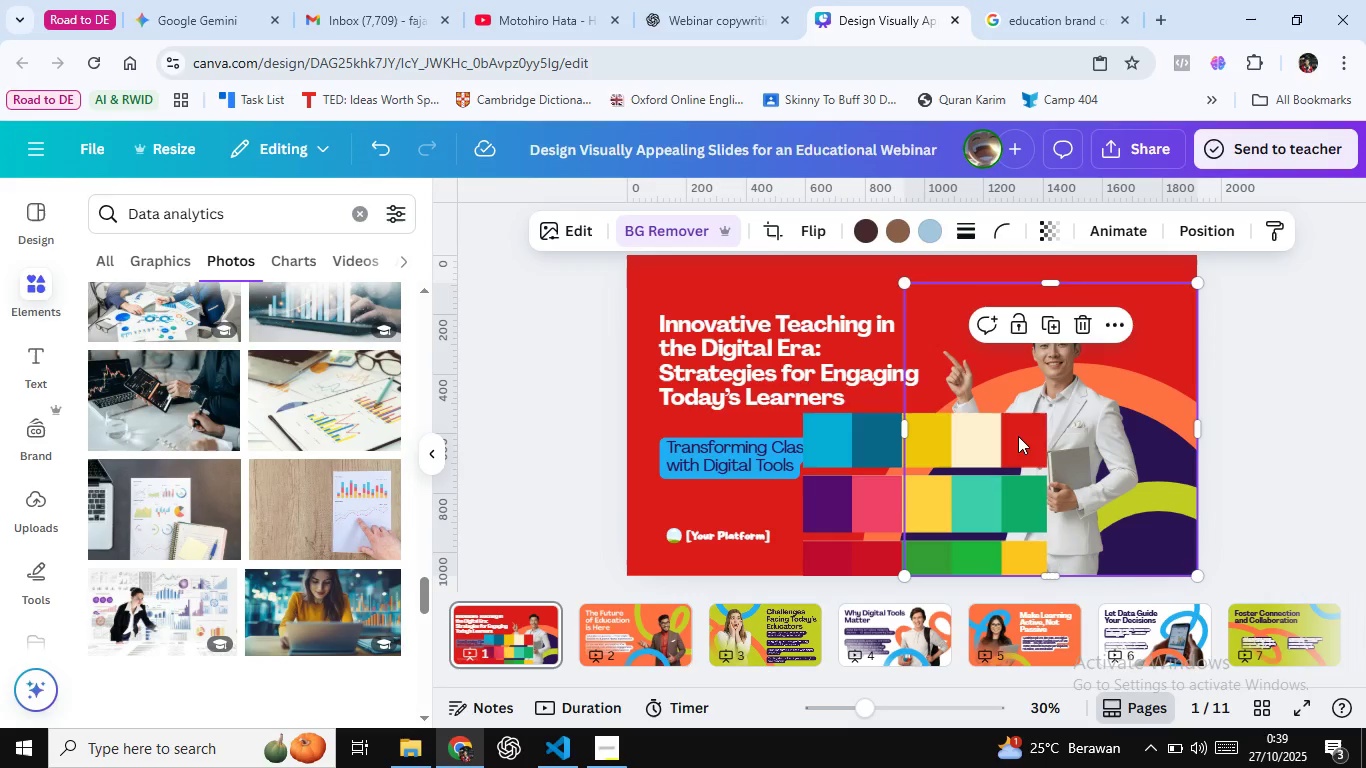 
mouse_move([878, 251])
 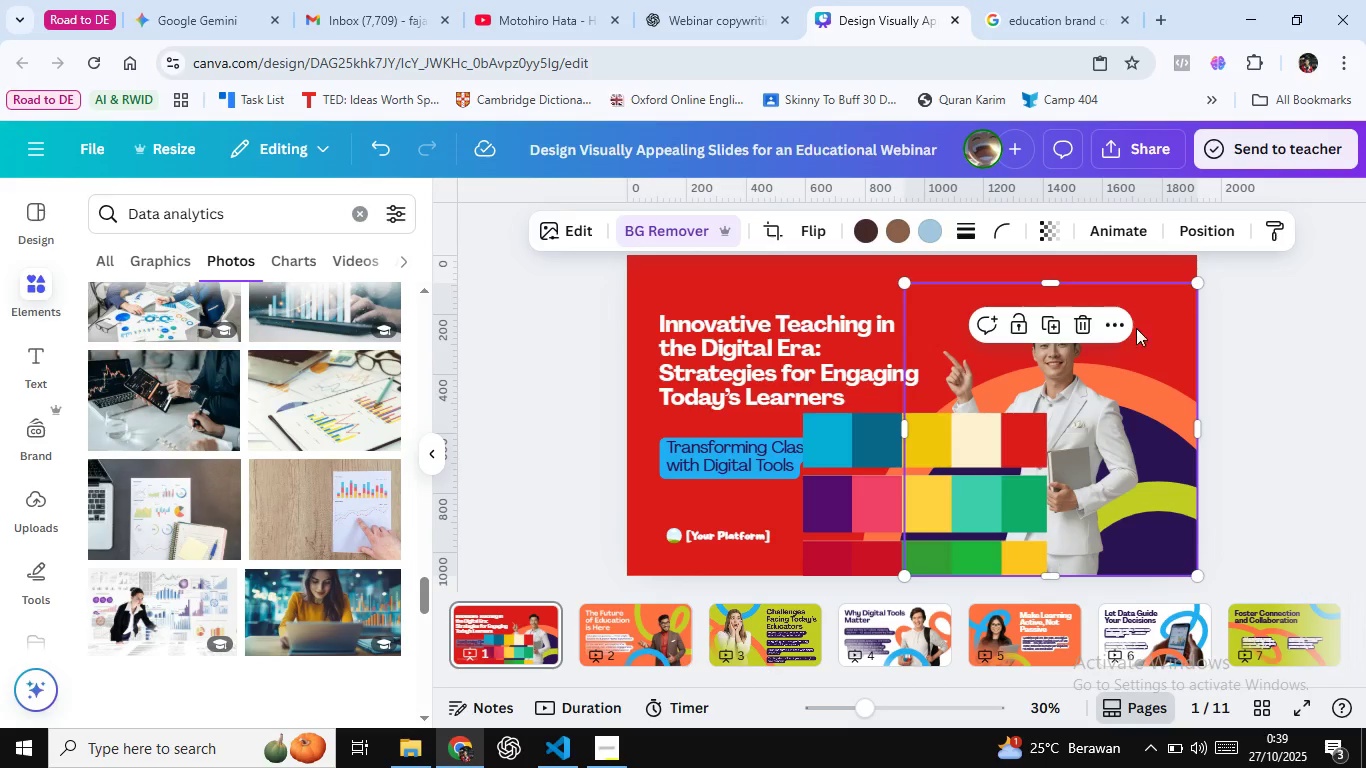 
wait(5.86)
 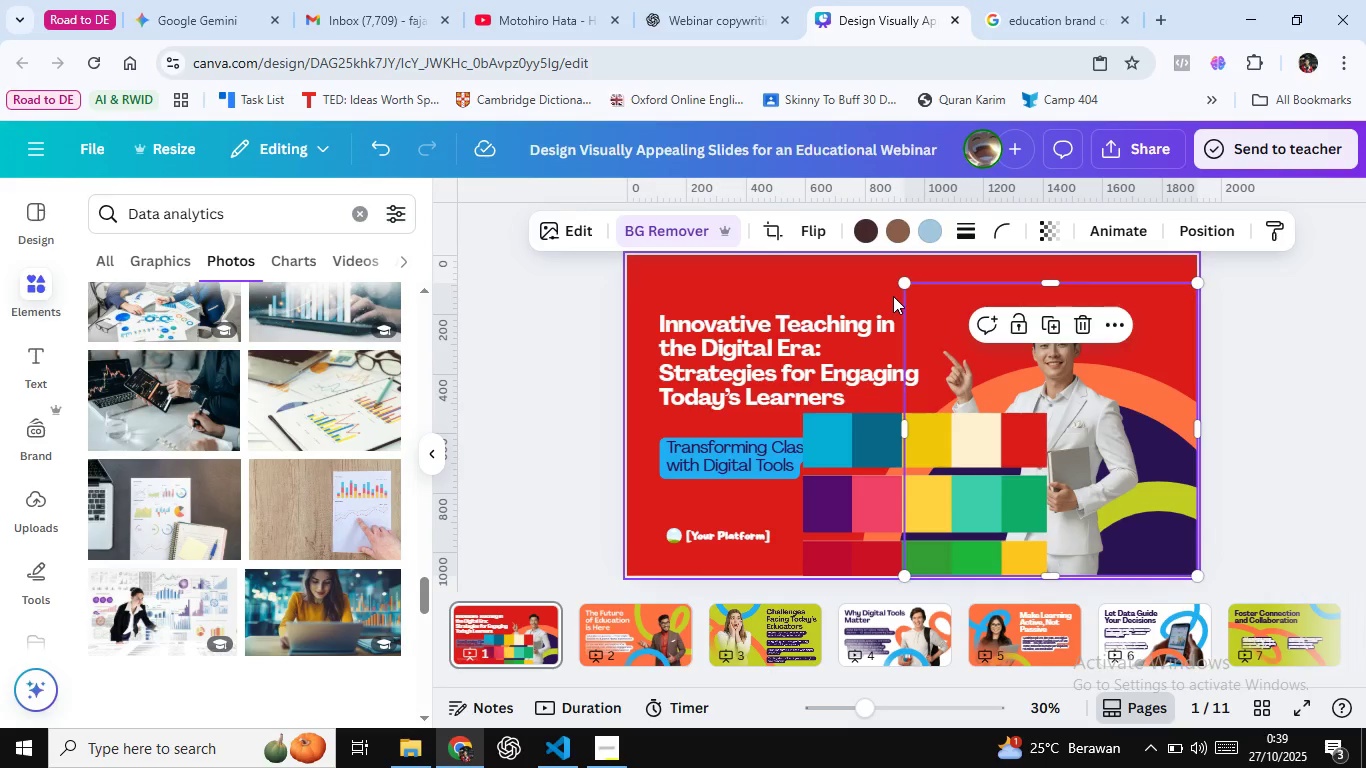 
left_click([847, 271])
 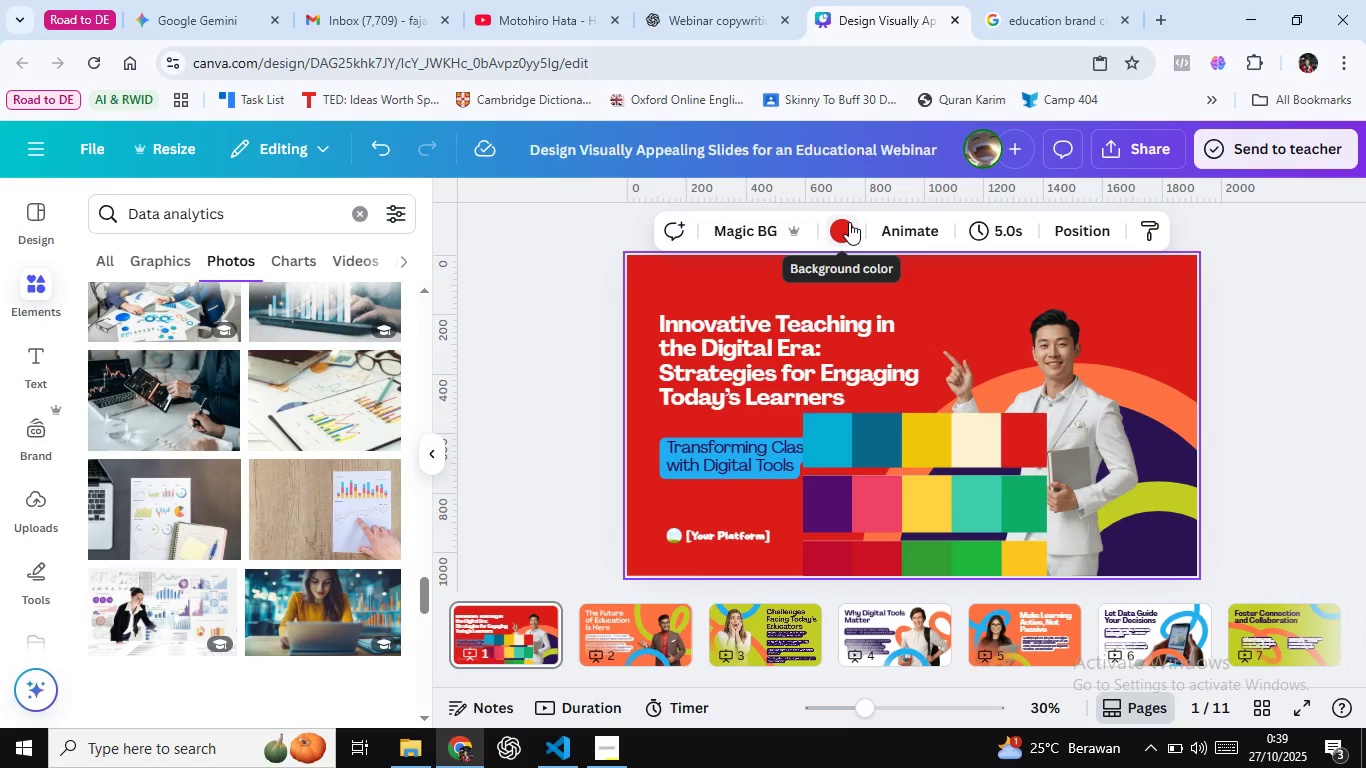 
left_click([849, 222])
 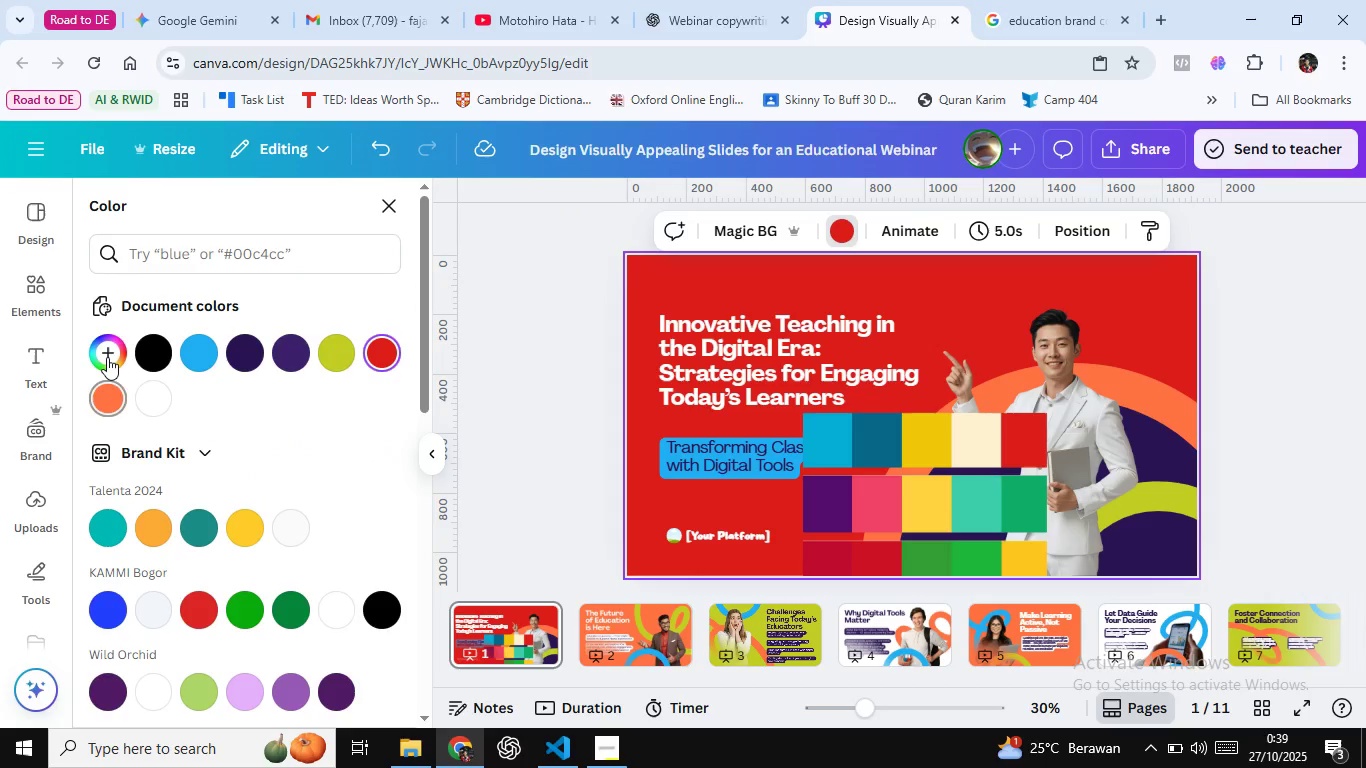 
left_click([106, 356])
 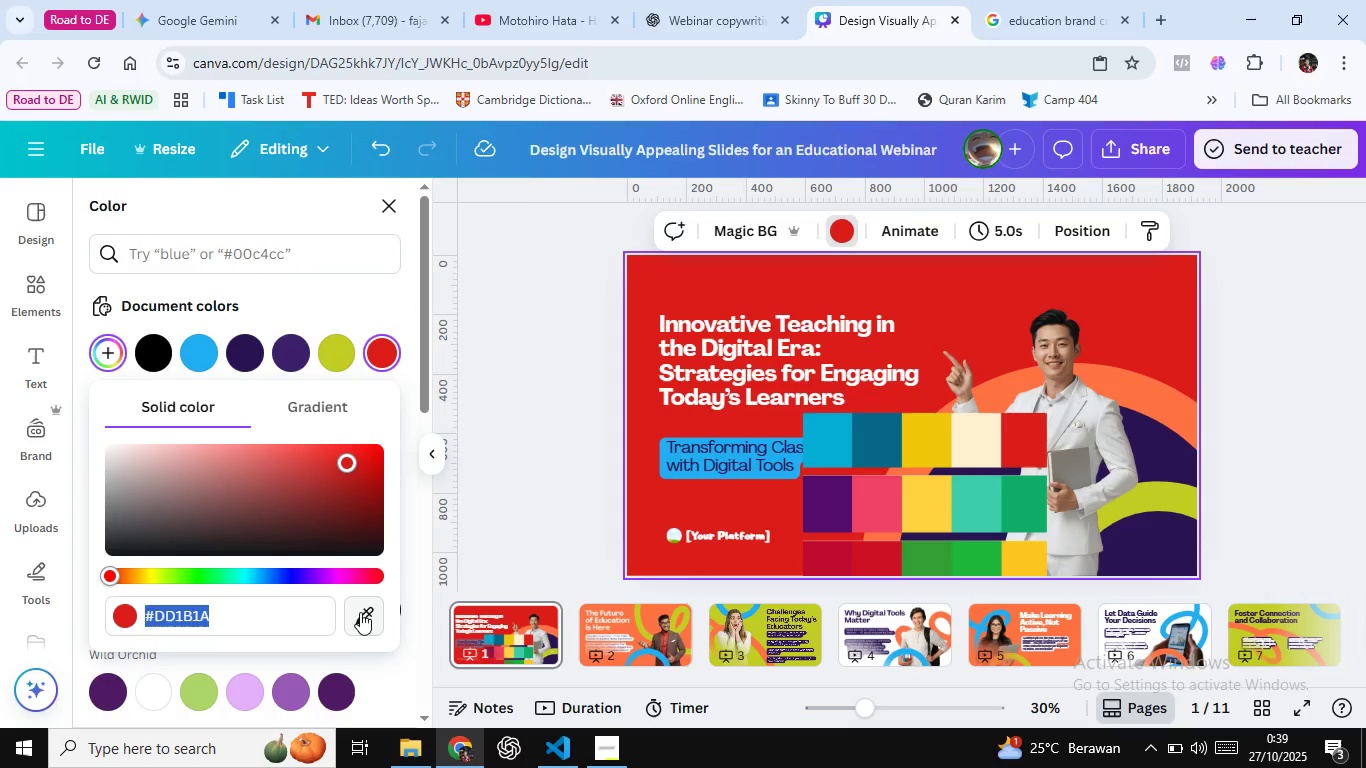 
left_click([358, 612])
 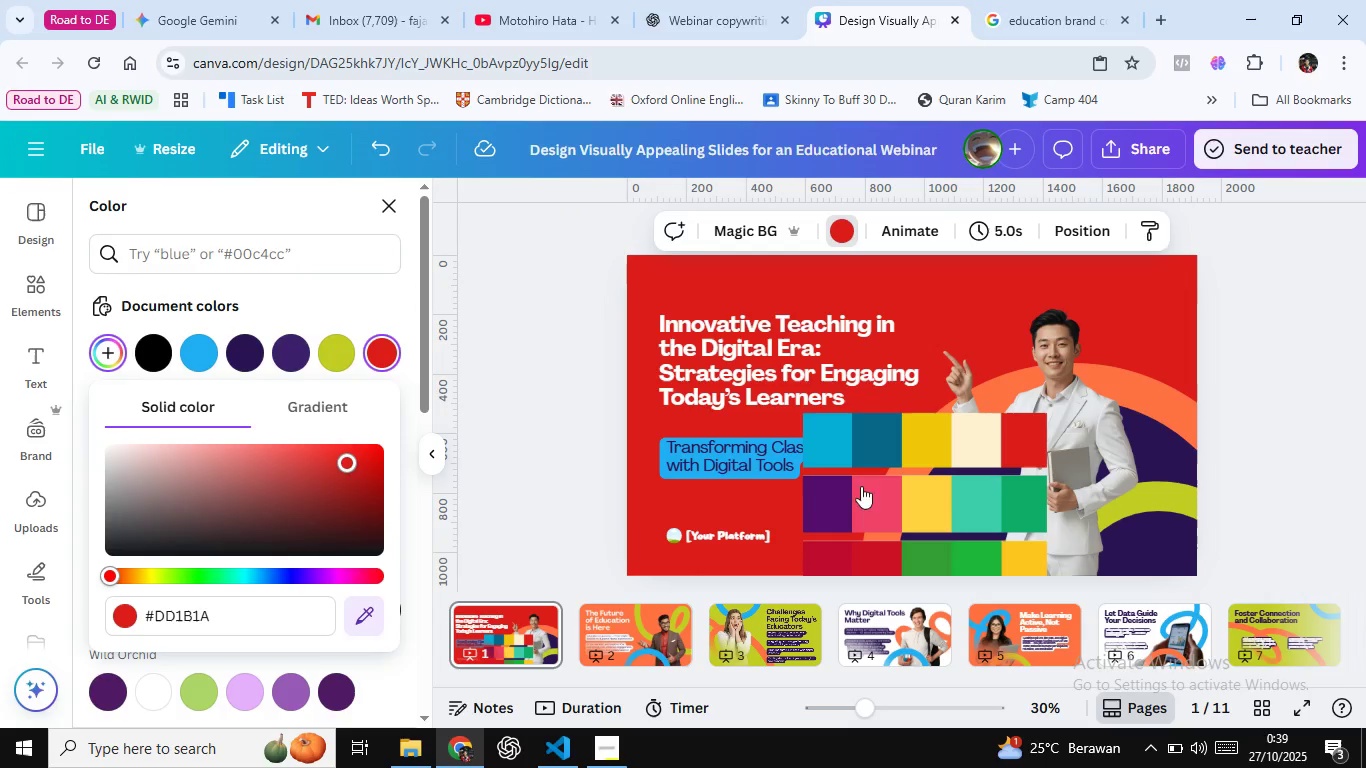 
mouse_move([871, 503])
 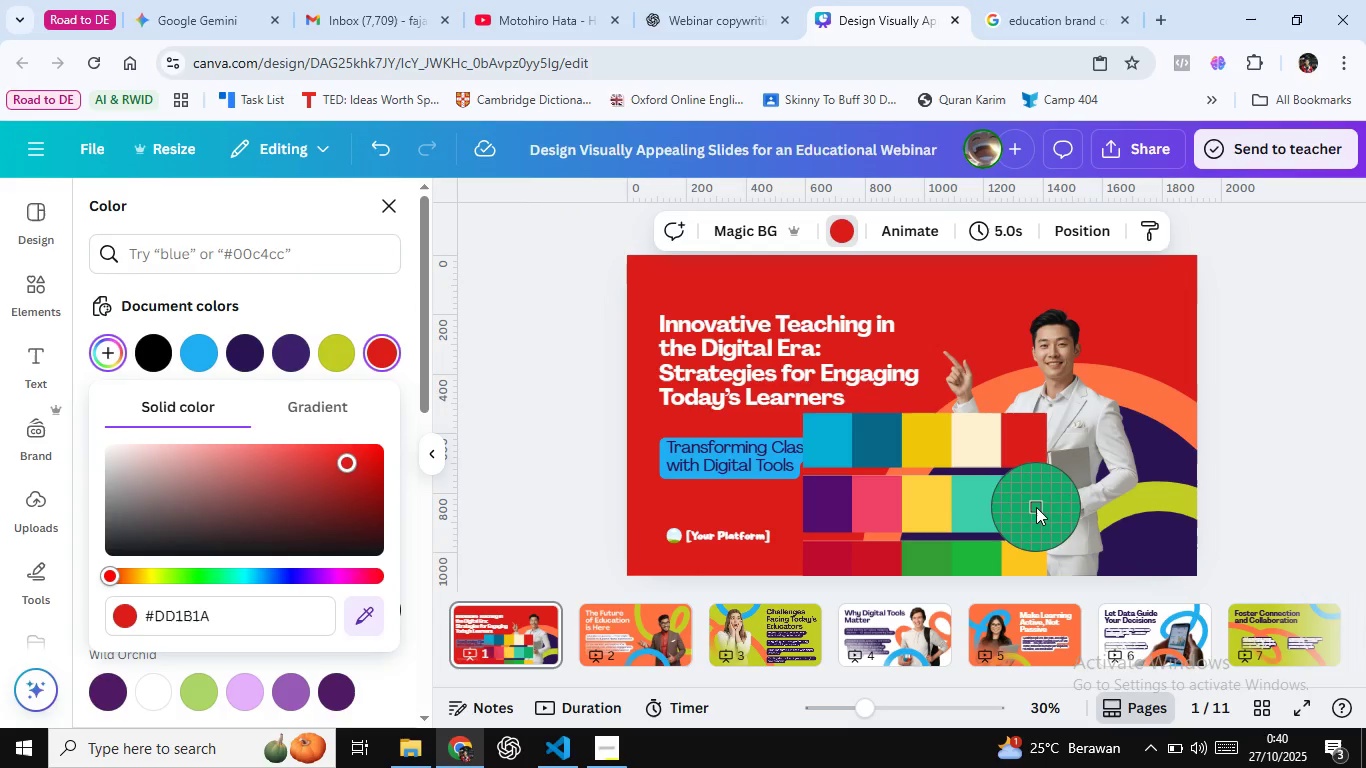 
left_click([1036, 507])
 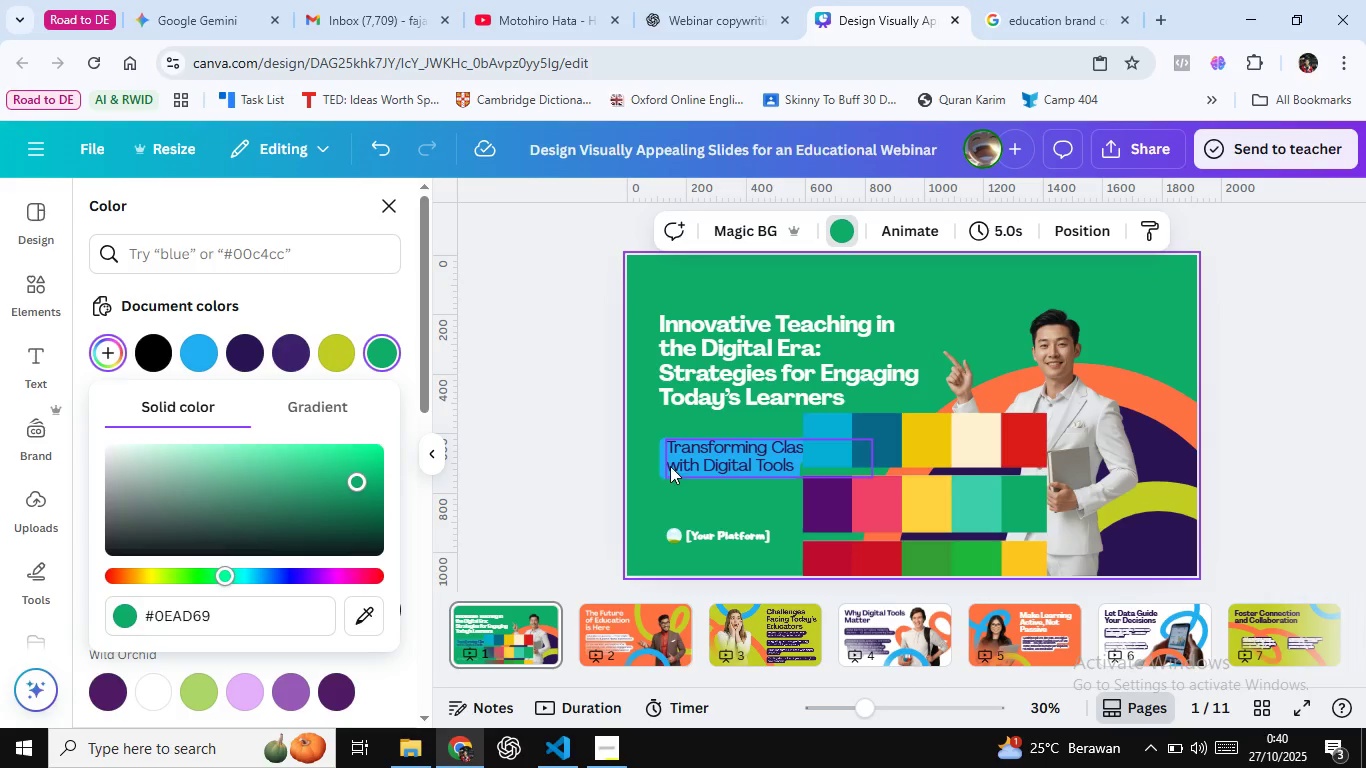 
left_click([670, 466])
 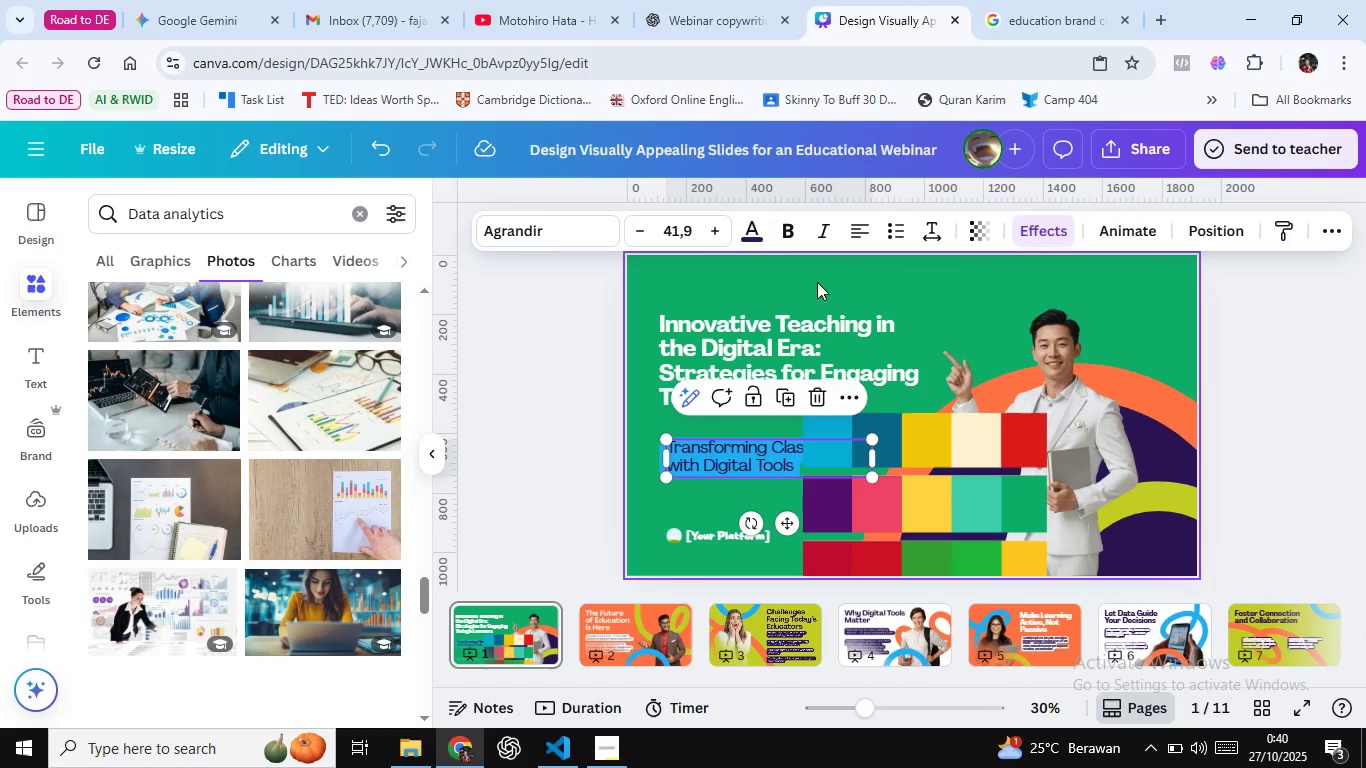 
left_click([750, 228])
 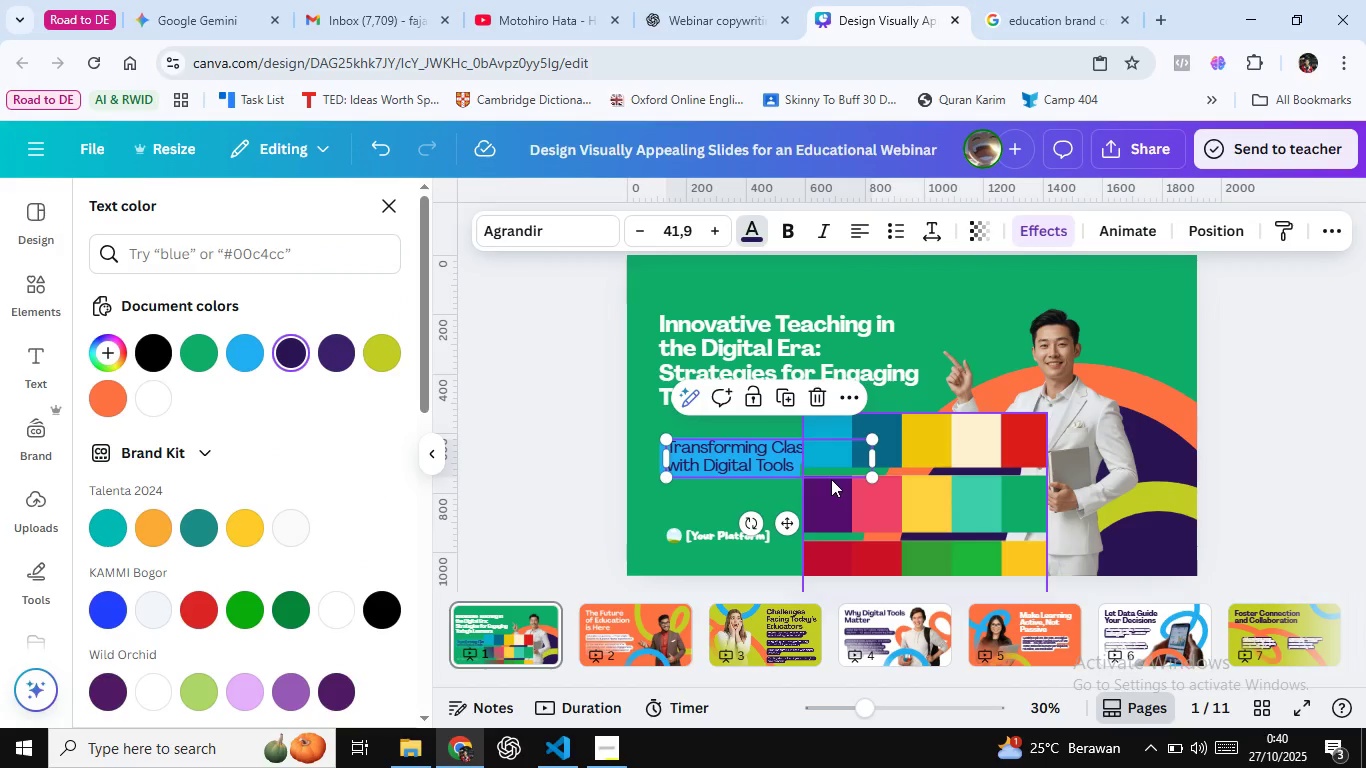 
left_click([731, 459])
 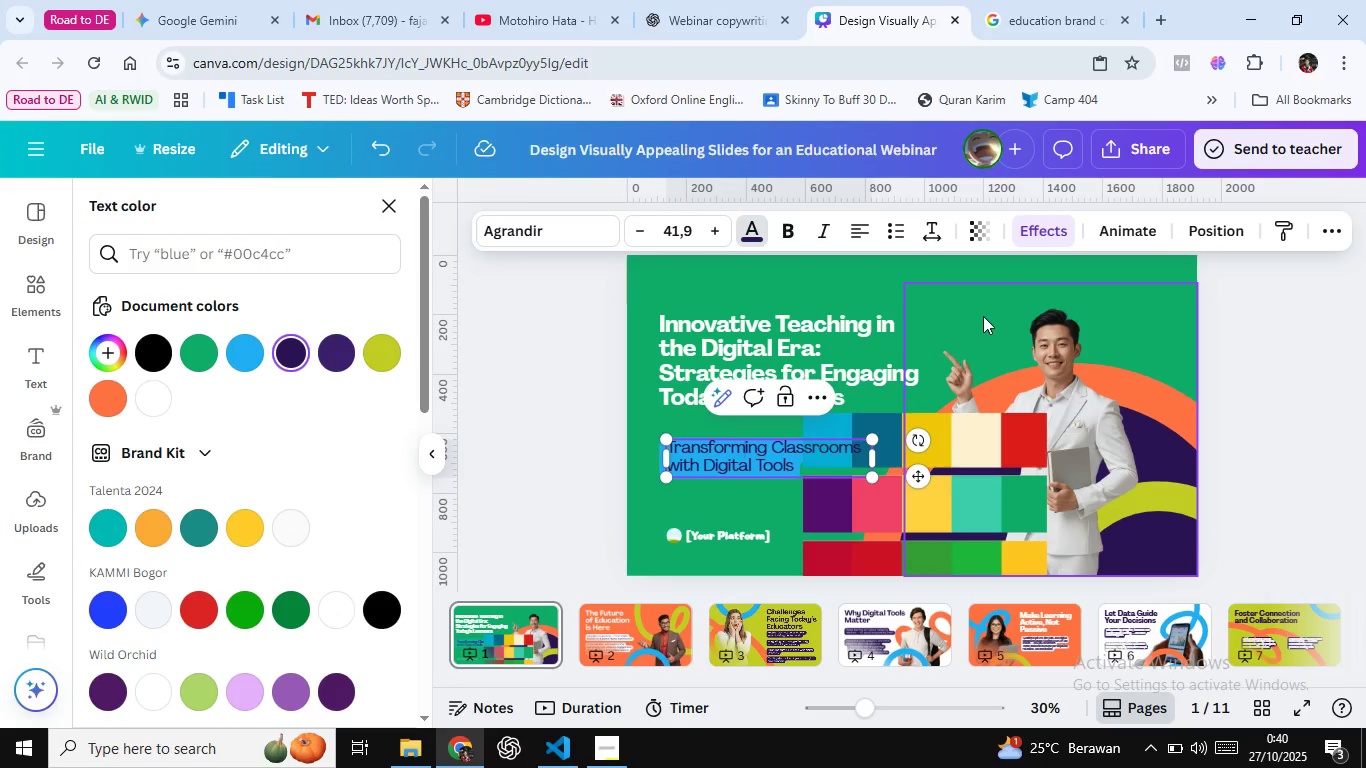 
wait(7.38)
 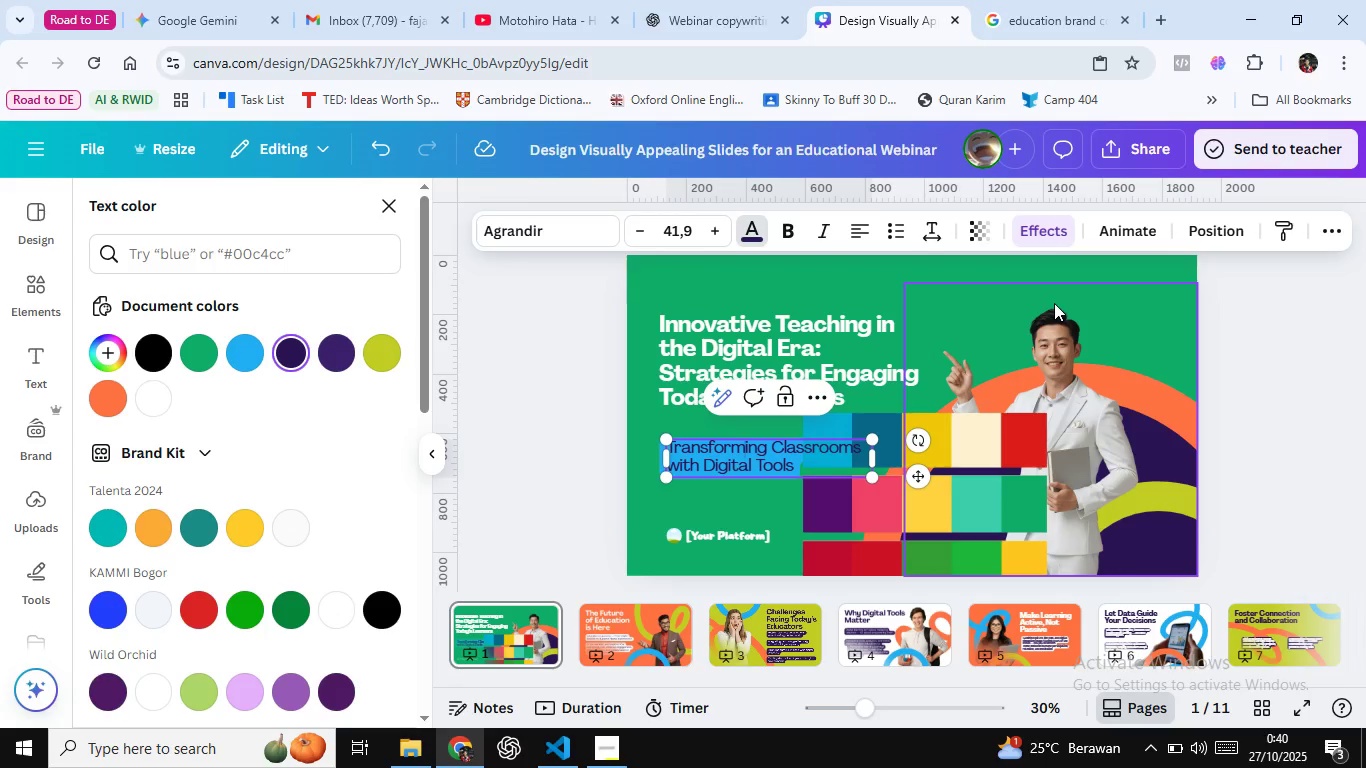 
left_click([1037, 229])
 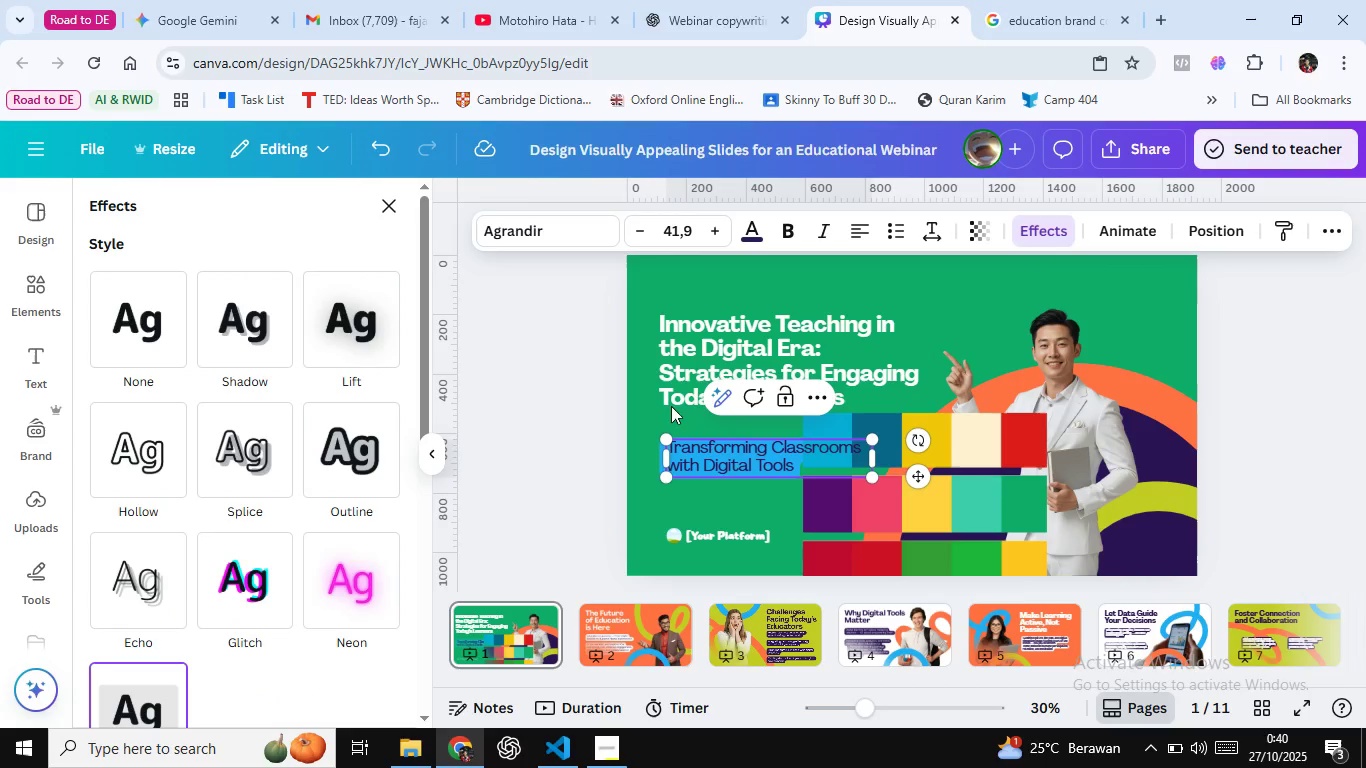 
mouse_move([453, 437])
 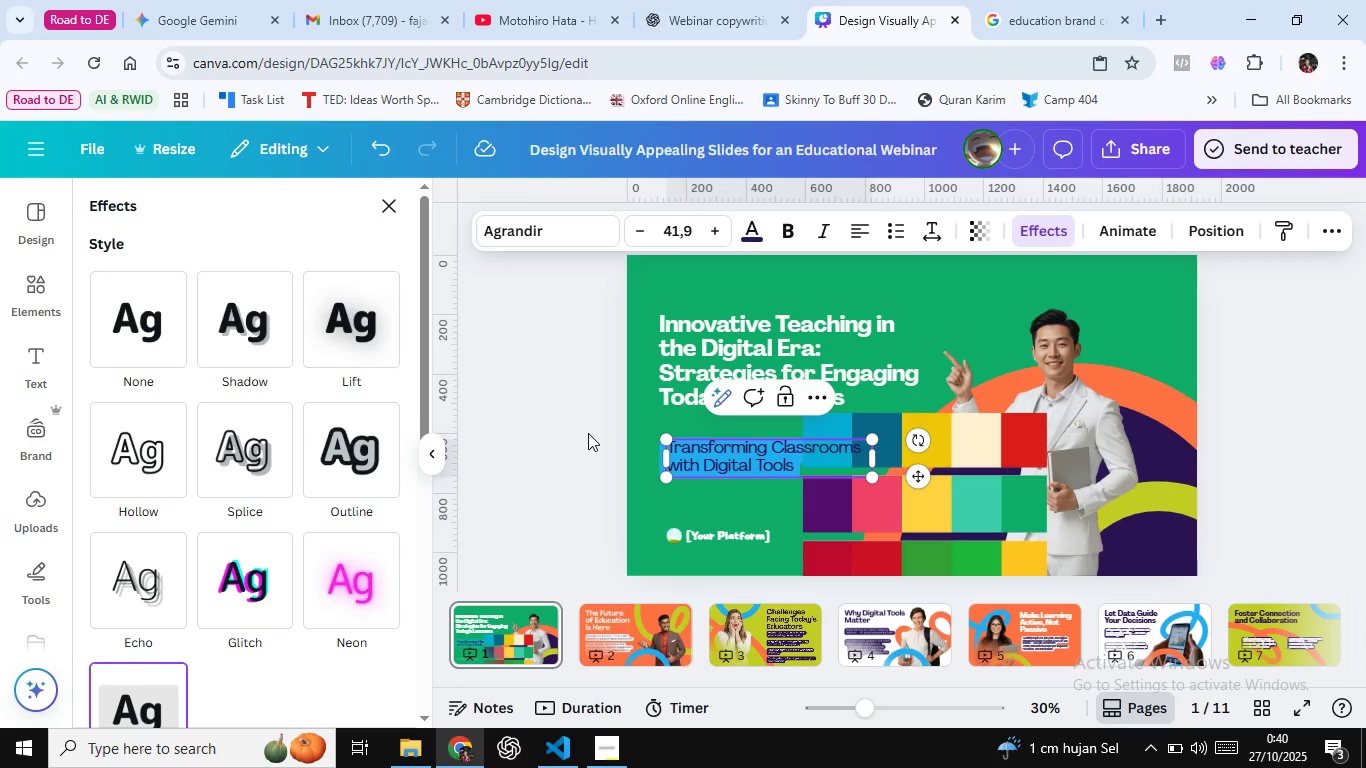 
wait(13.33)
 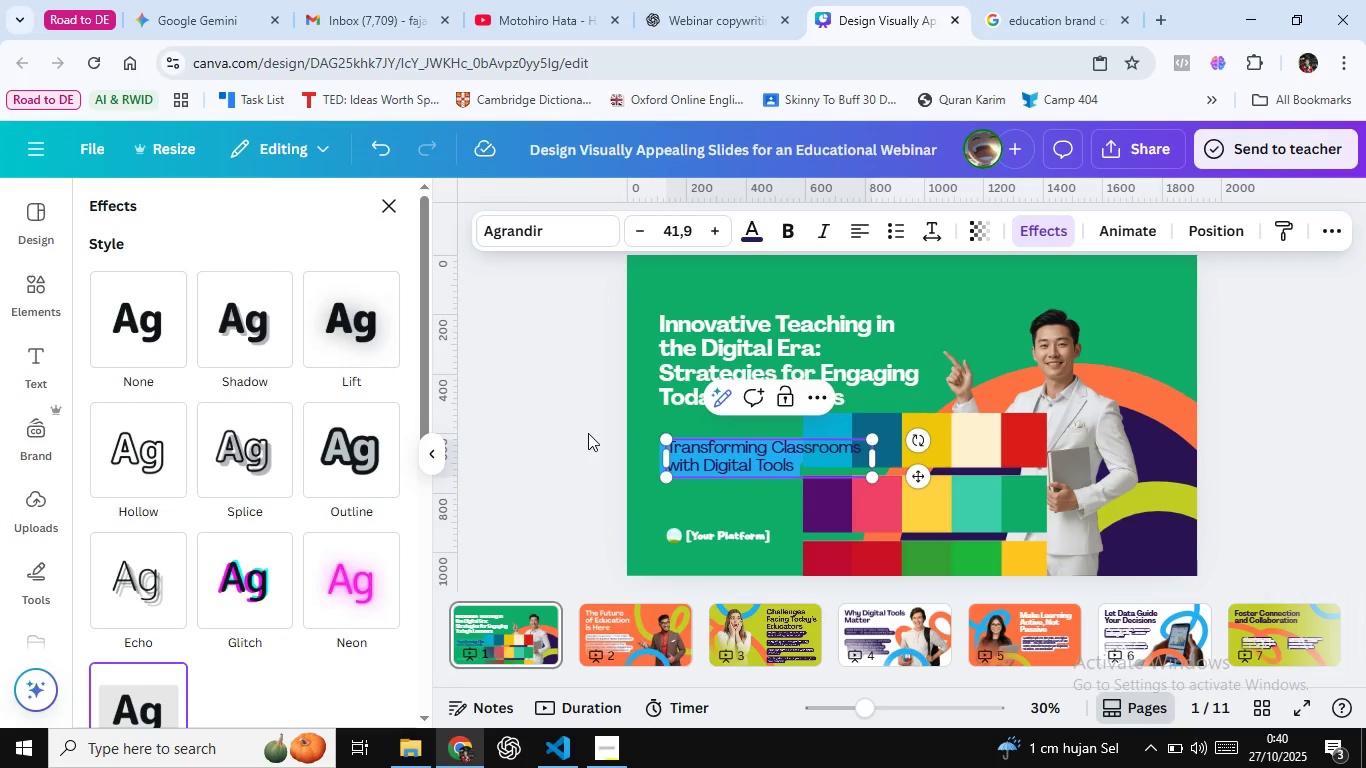 
left_click([611, 755])